 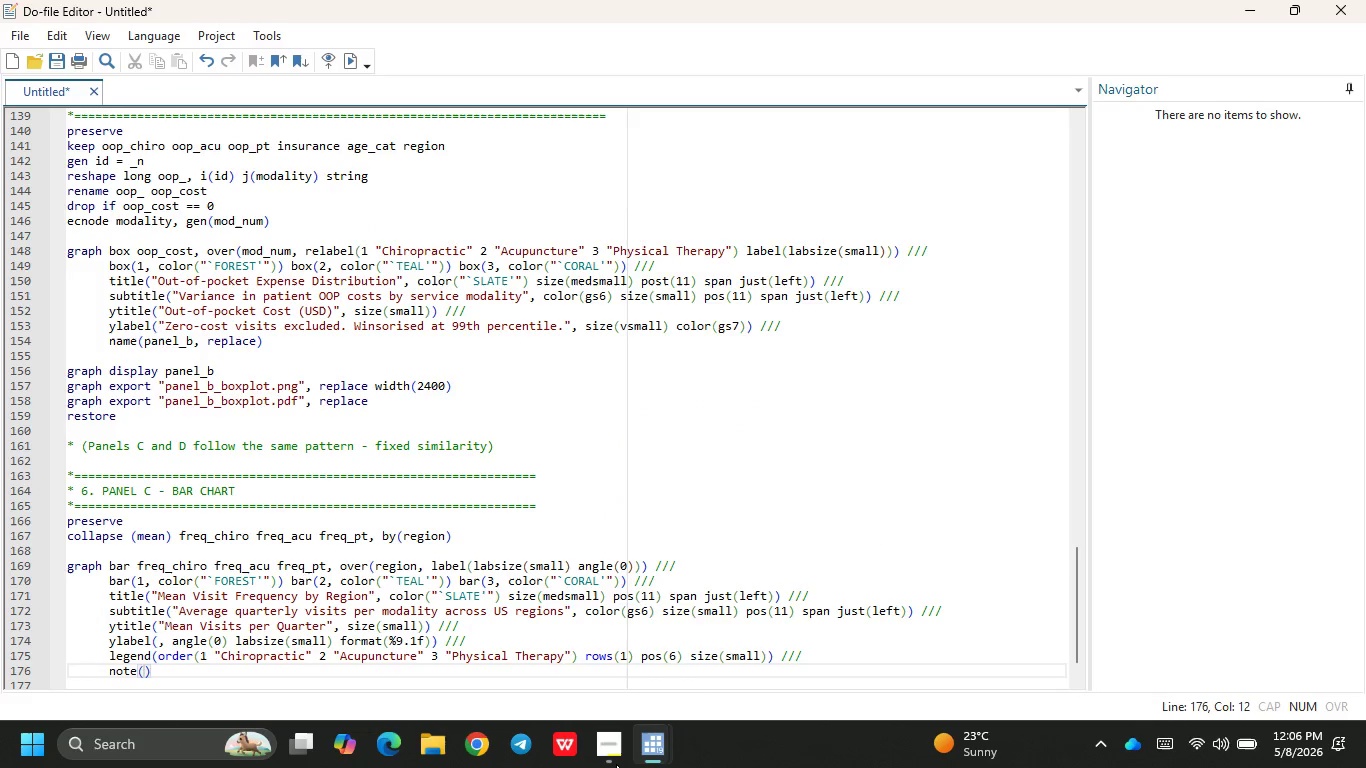 
hold_key(key=ShiftRight, duration=0.36)
 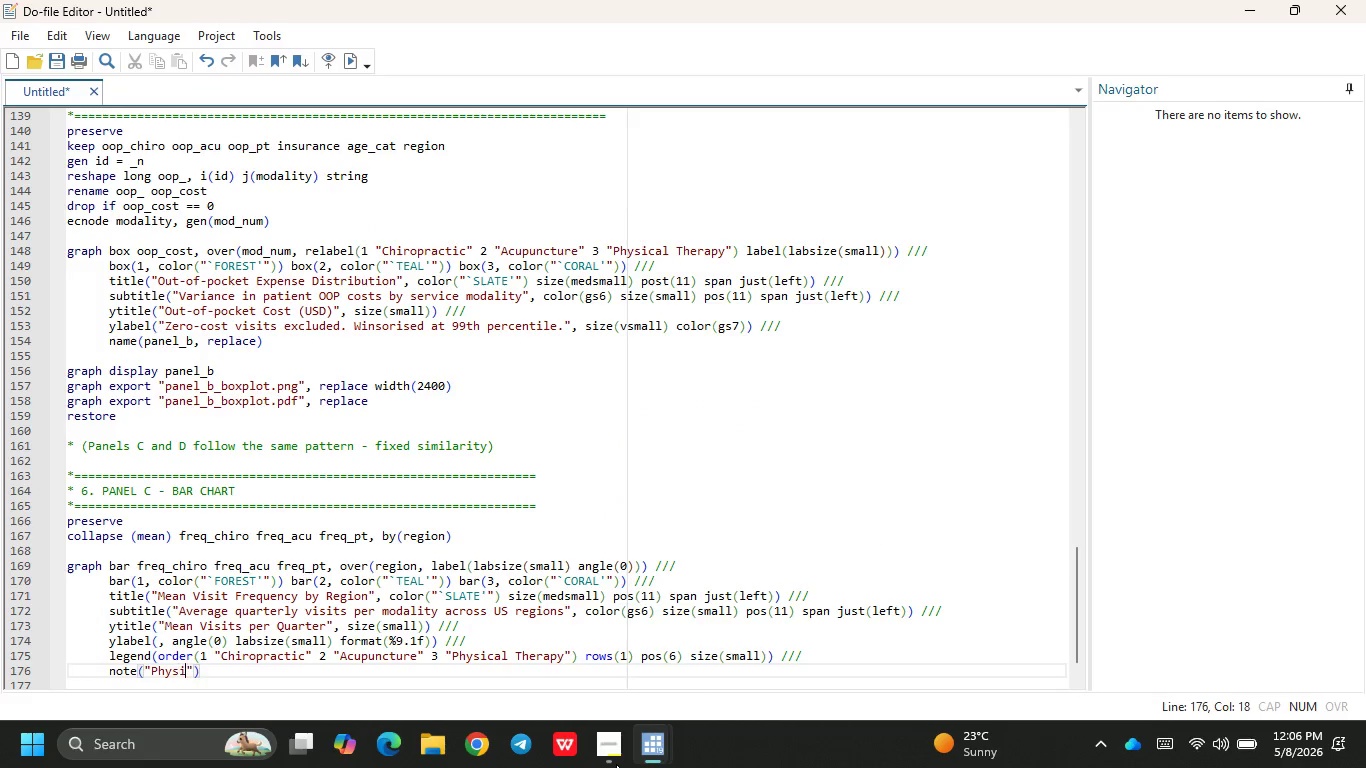 
key(Enter)
 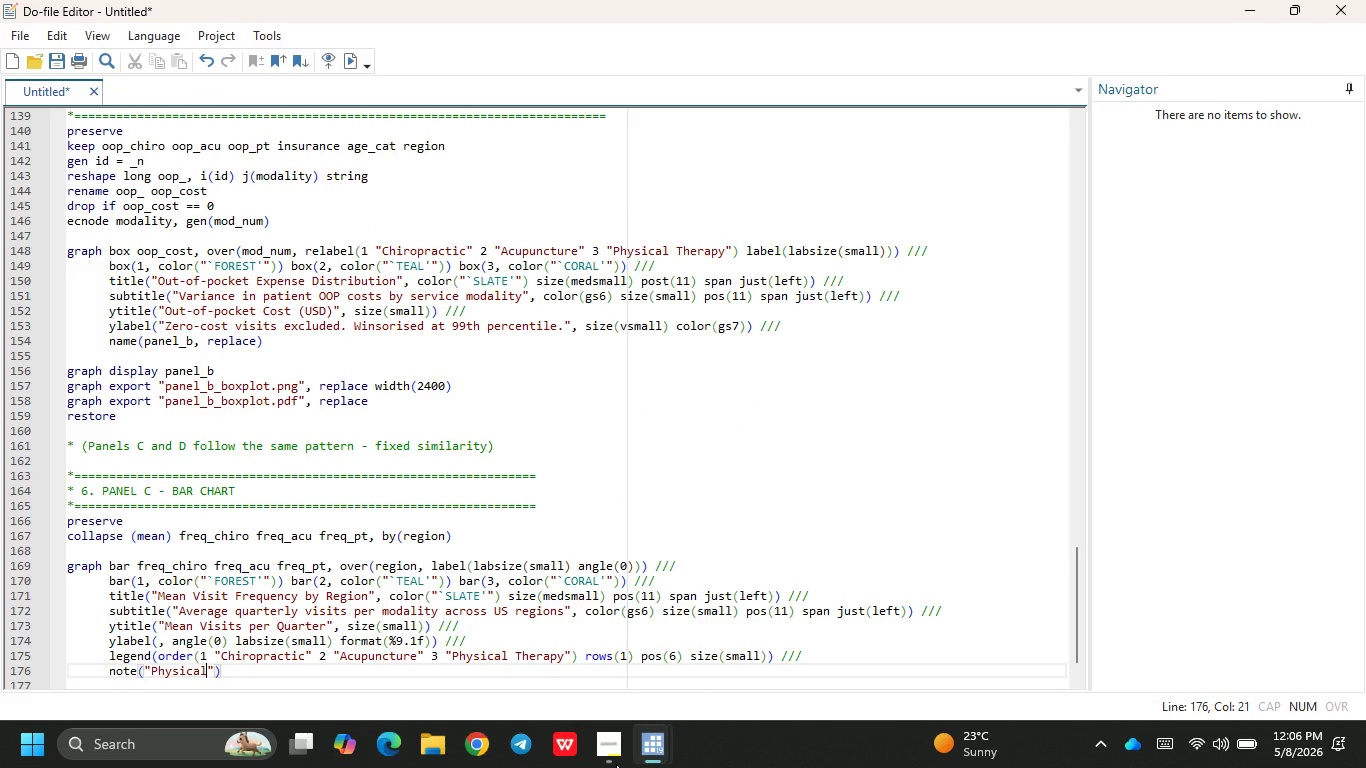 
type( theraphhy)
key(Backspace)
type(y )
key(Backspace)
key(Backspace)
key(Backspace)
type(y shows highest )
 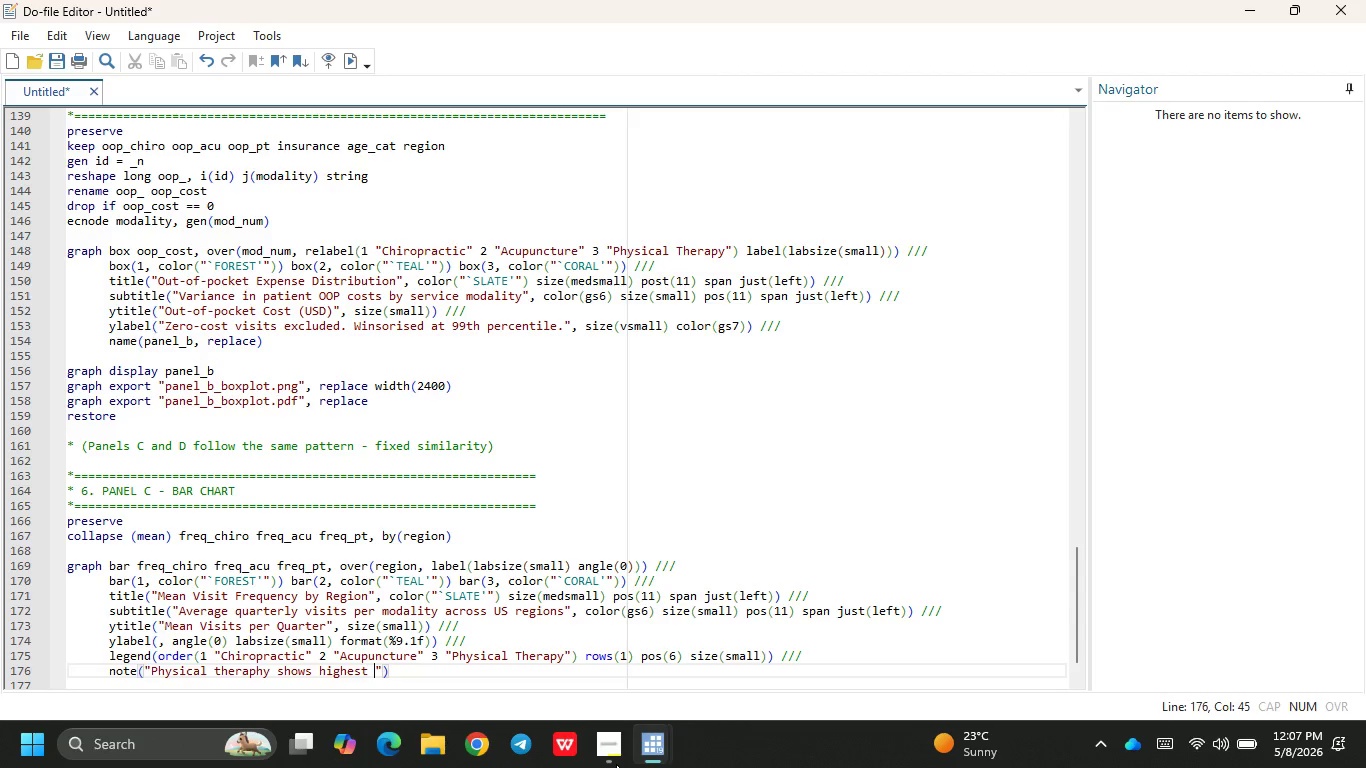 
wait(53.86)
 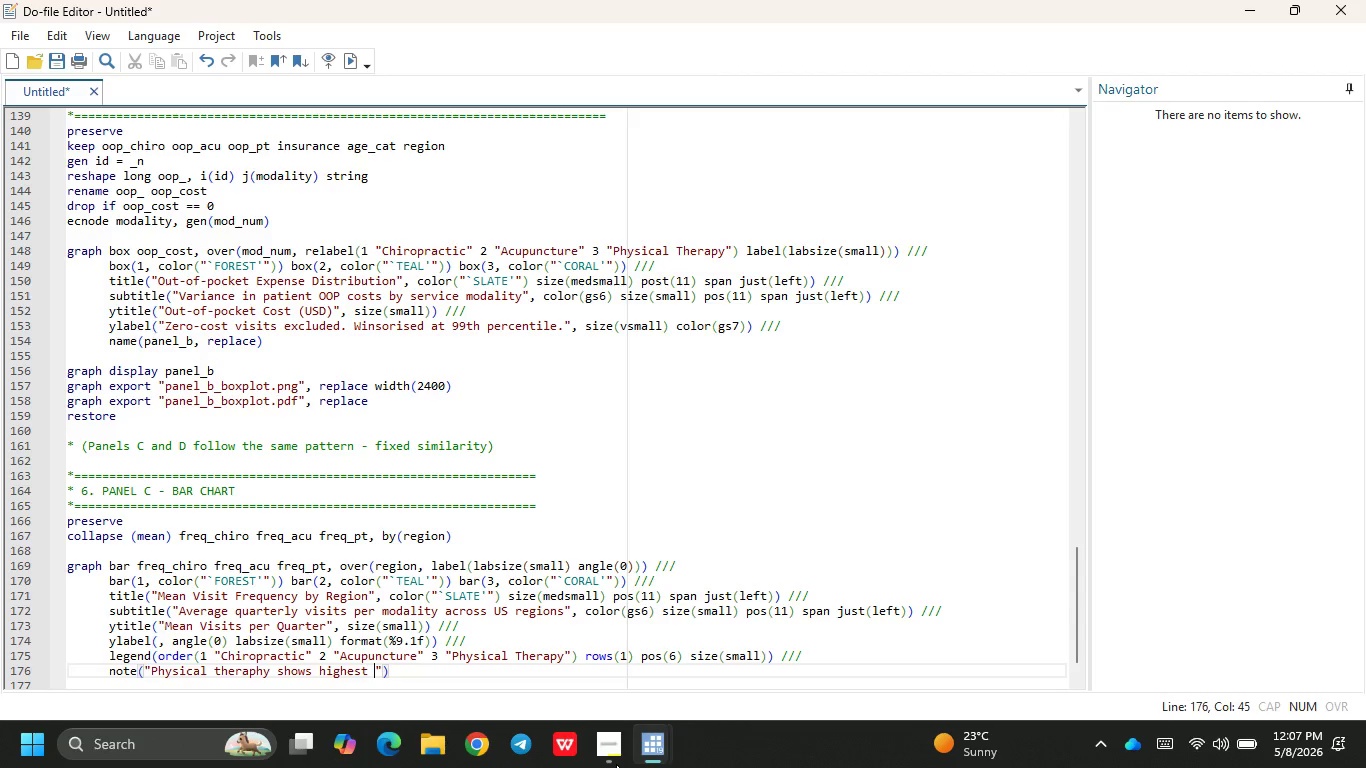 
type(utilisation across all re)
 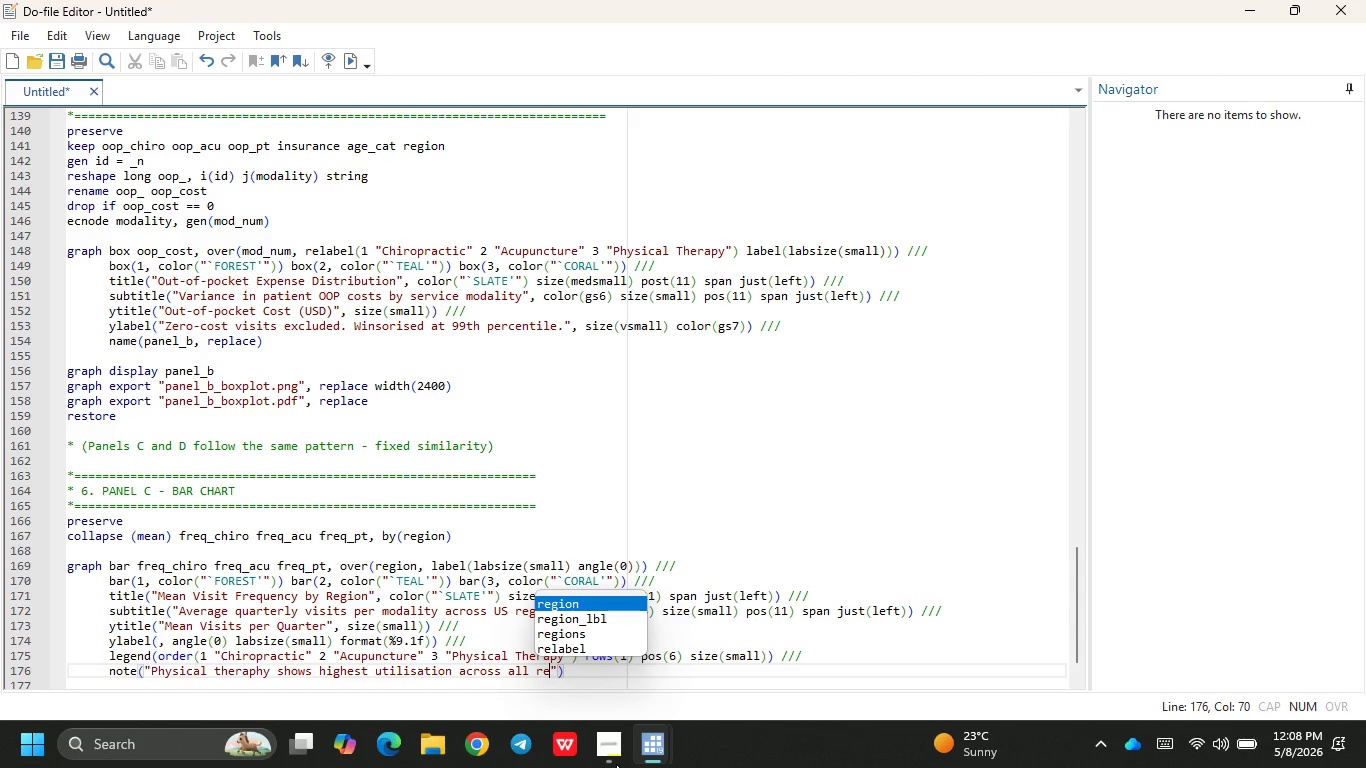 
key(Enter)
 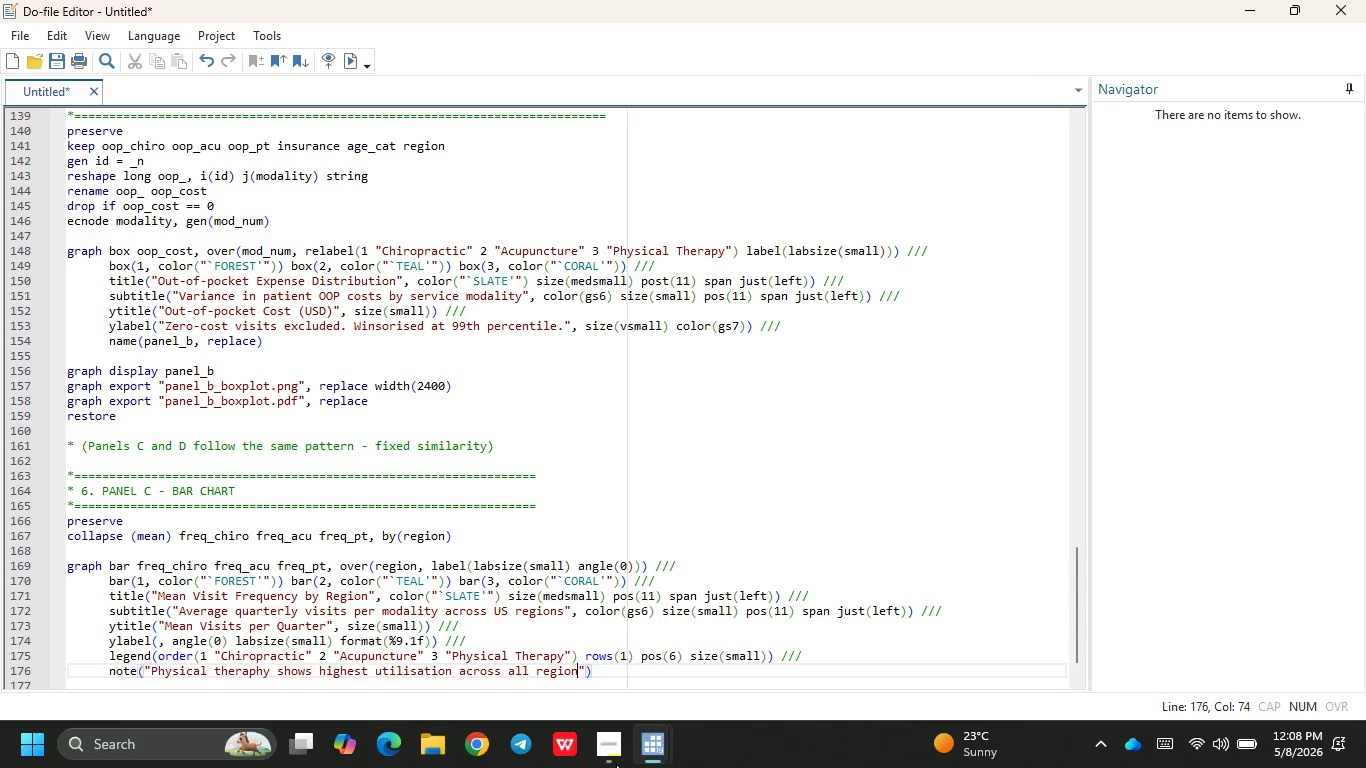 
key(S)
 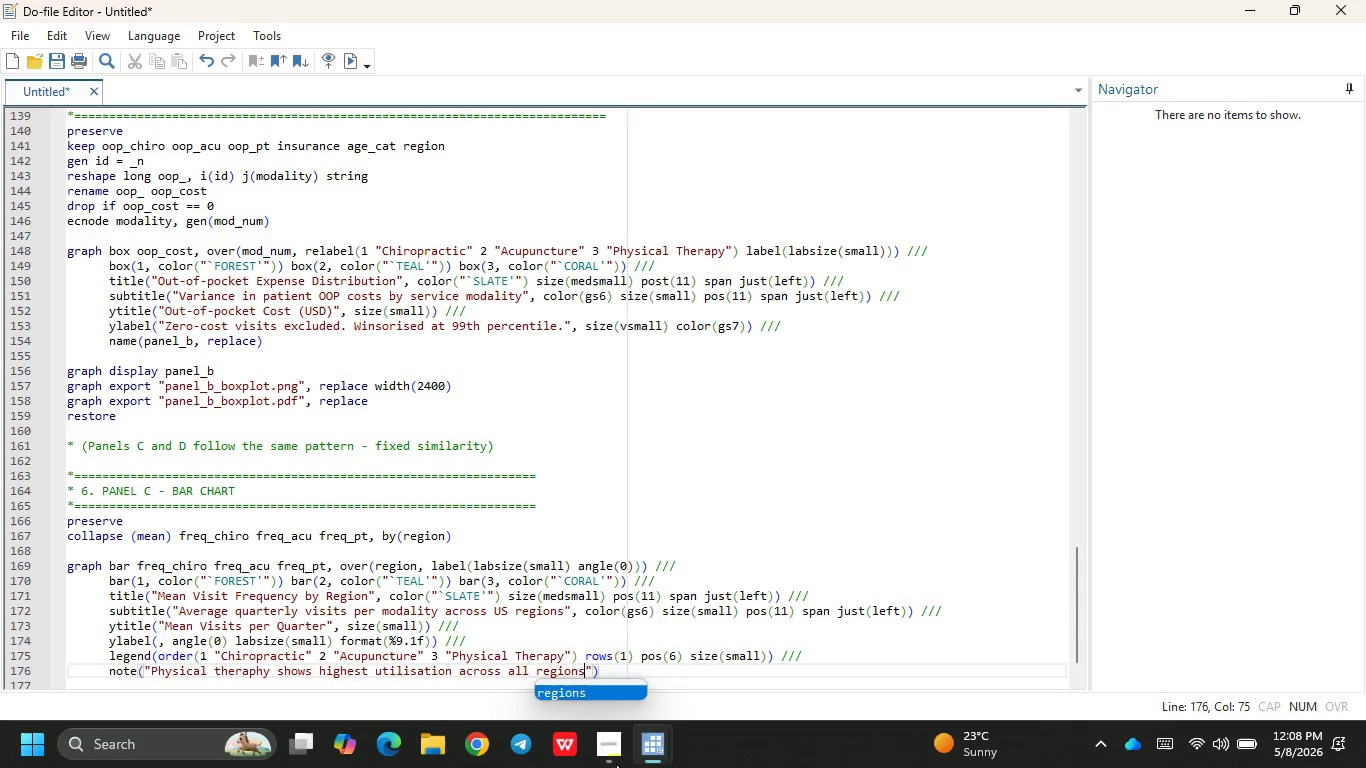 
key(Period)
 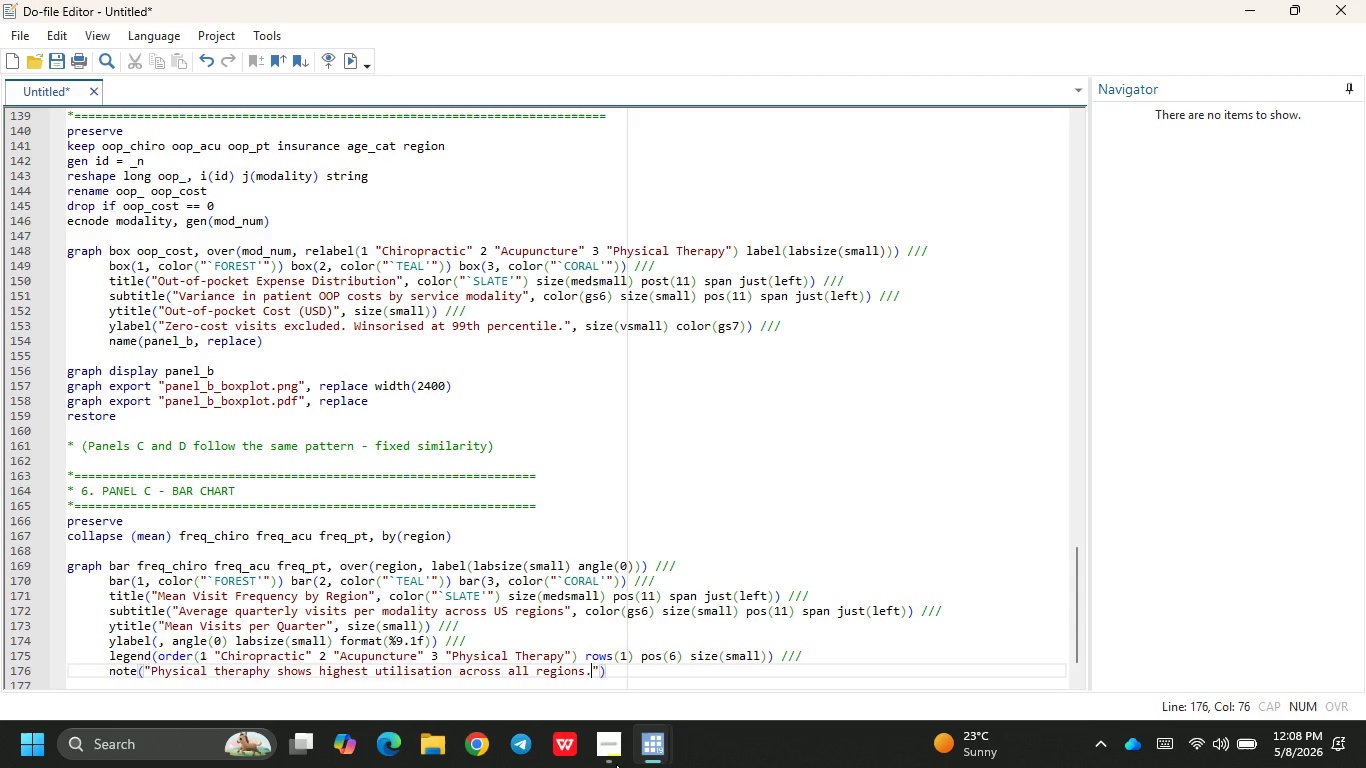 
key(ArrowRight)
 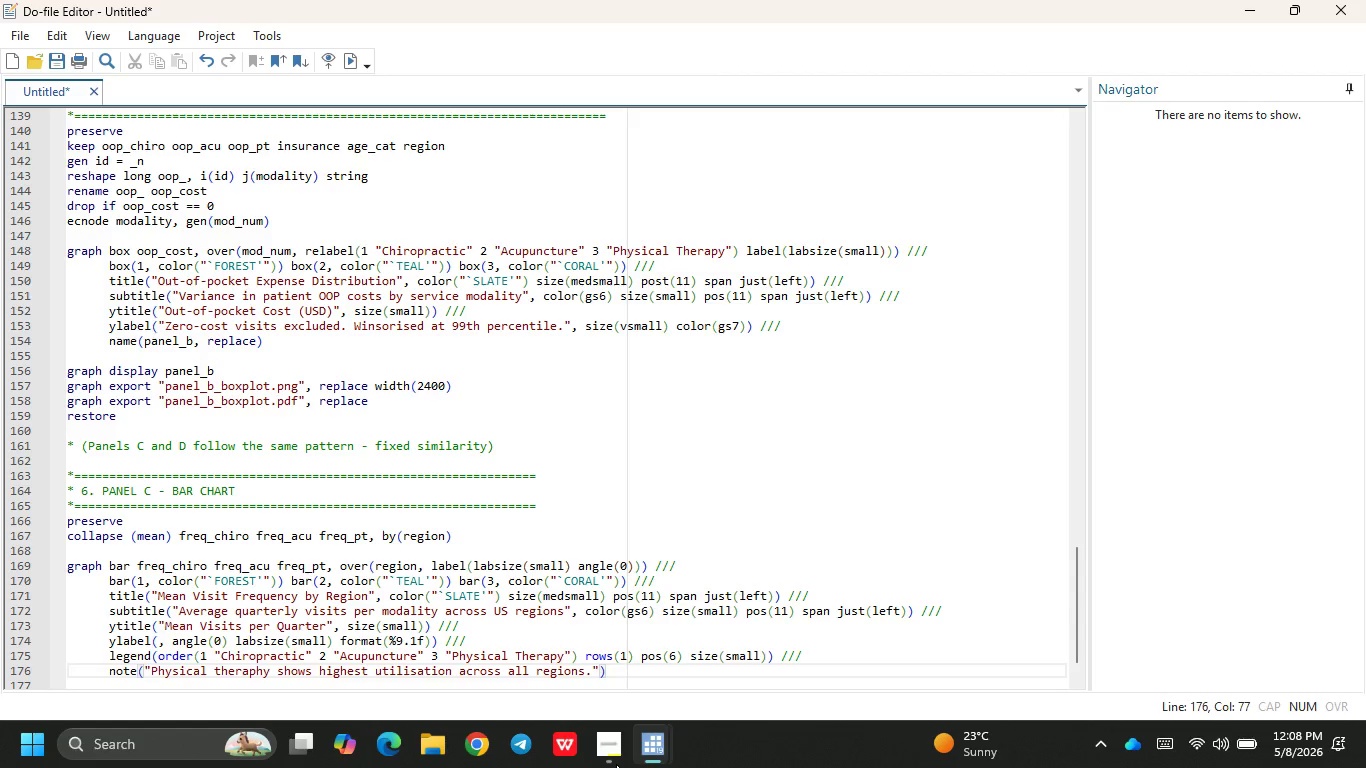 
wait(8.73)
 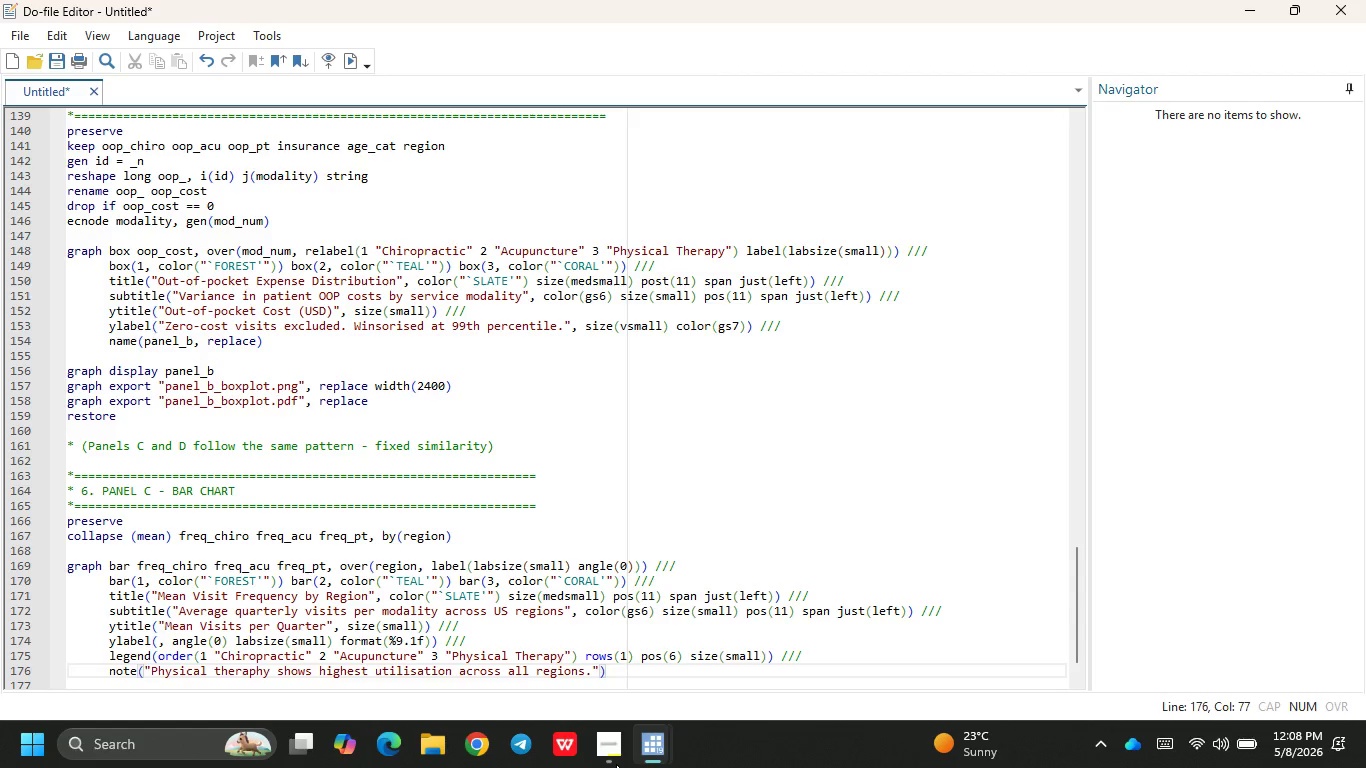 
type(, size)
 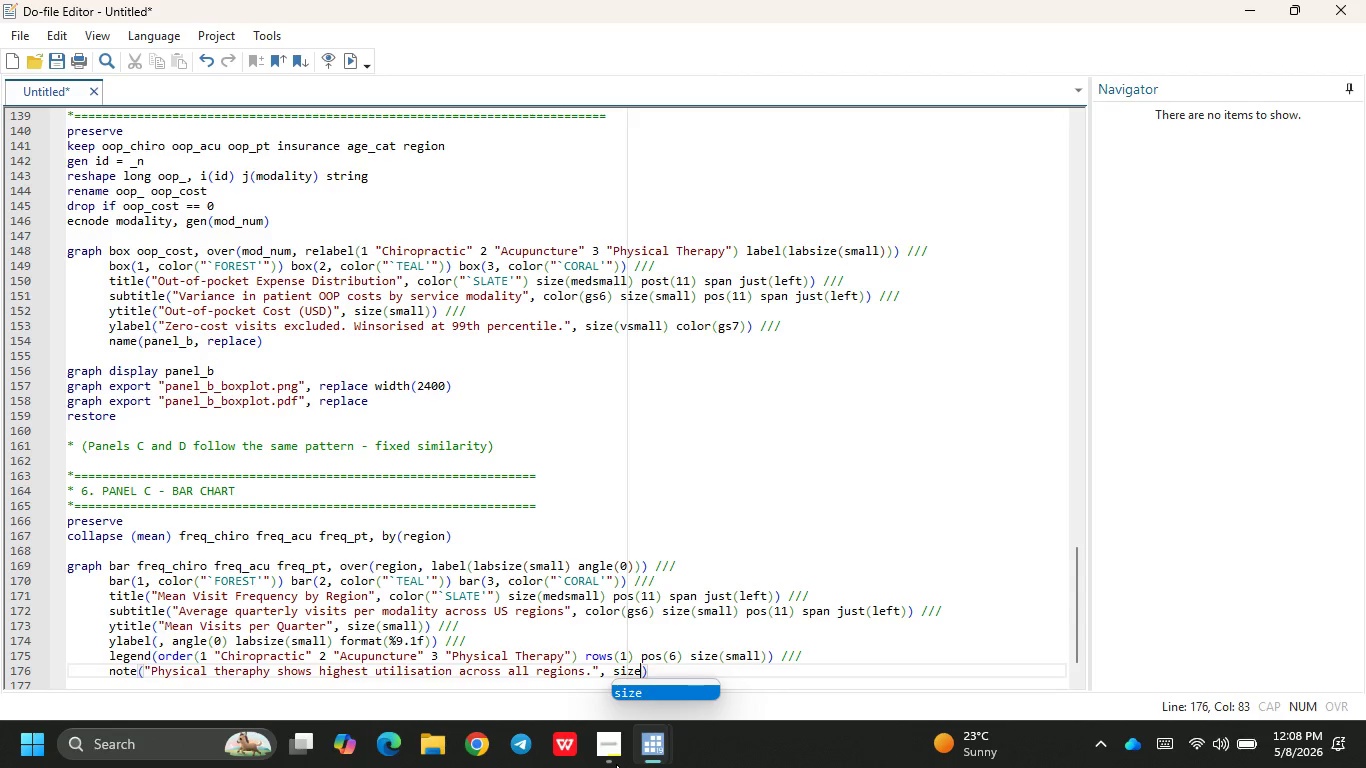 
type((small )
key(Backspace)
 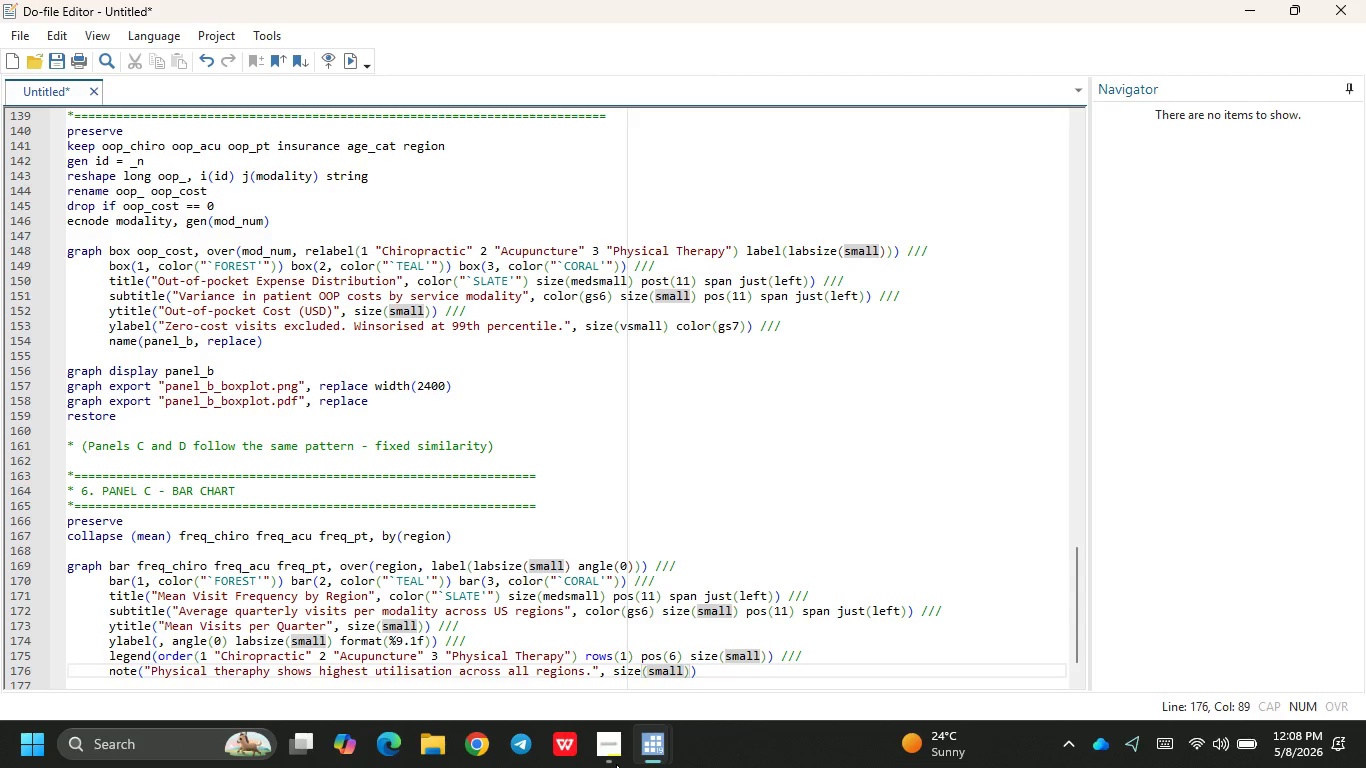 
wait(9.89)
 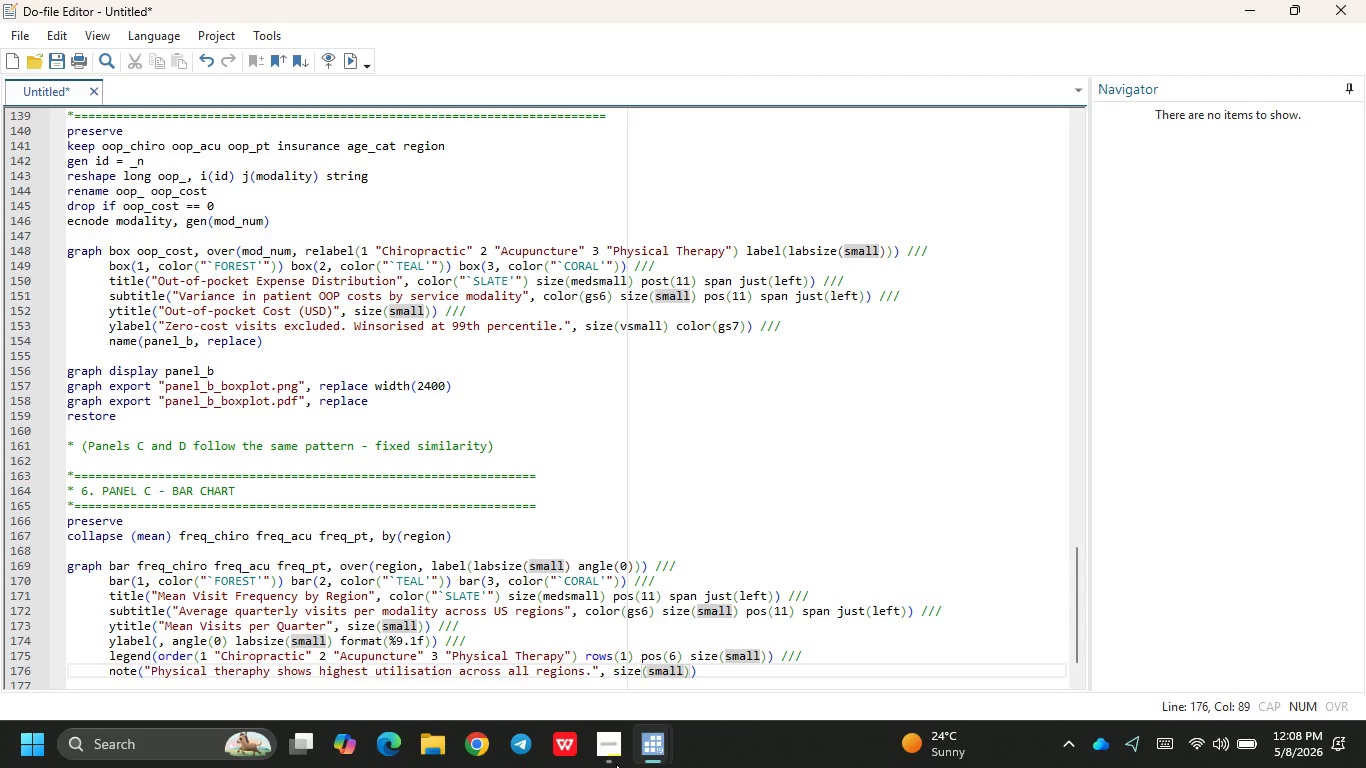 
key(ArrowLeft)
 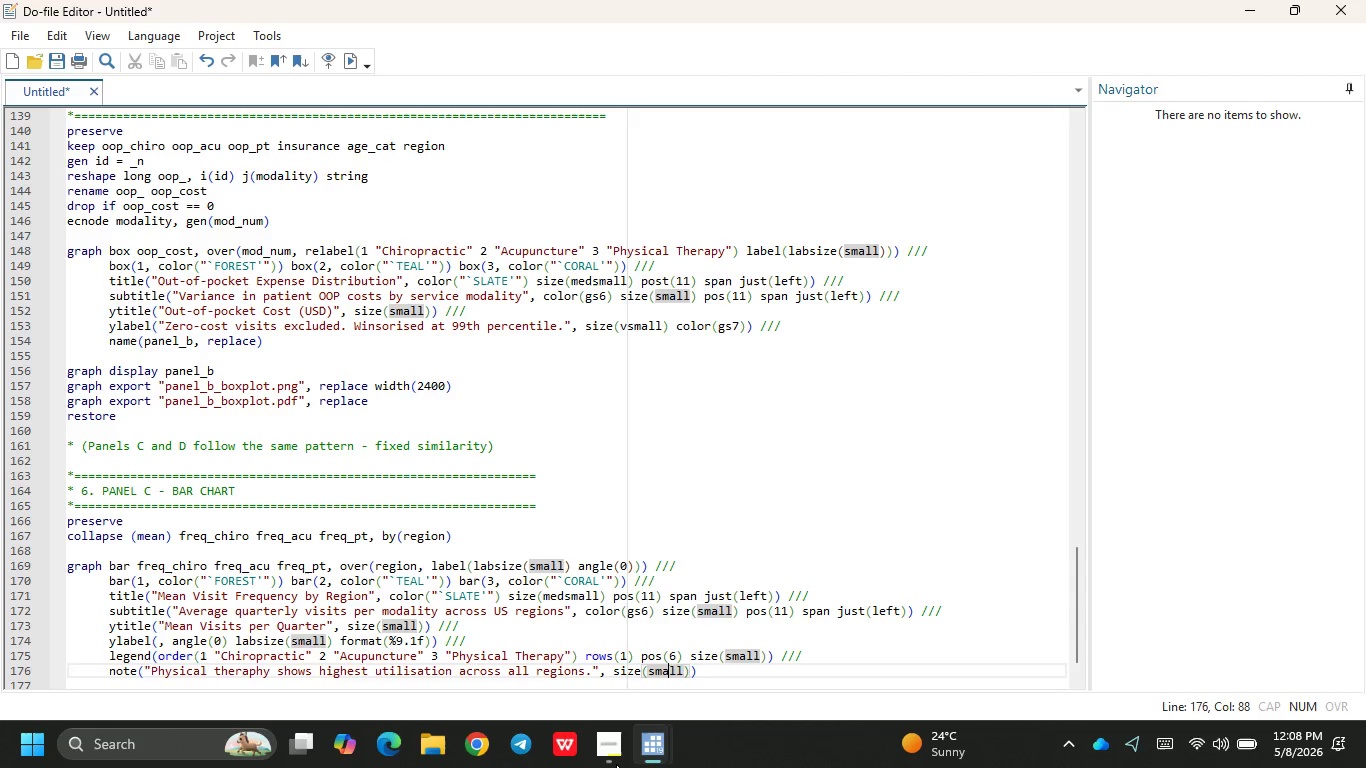 
key(ArrowLeft)
 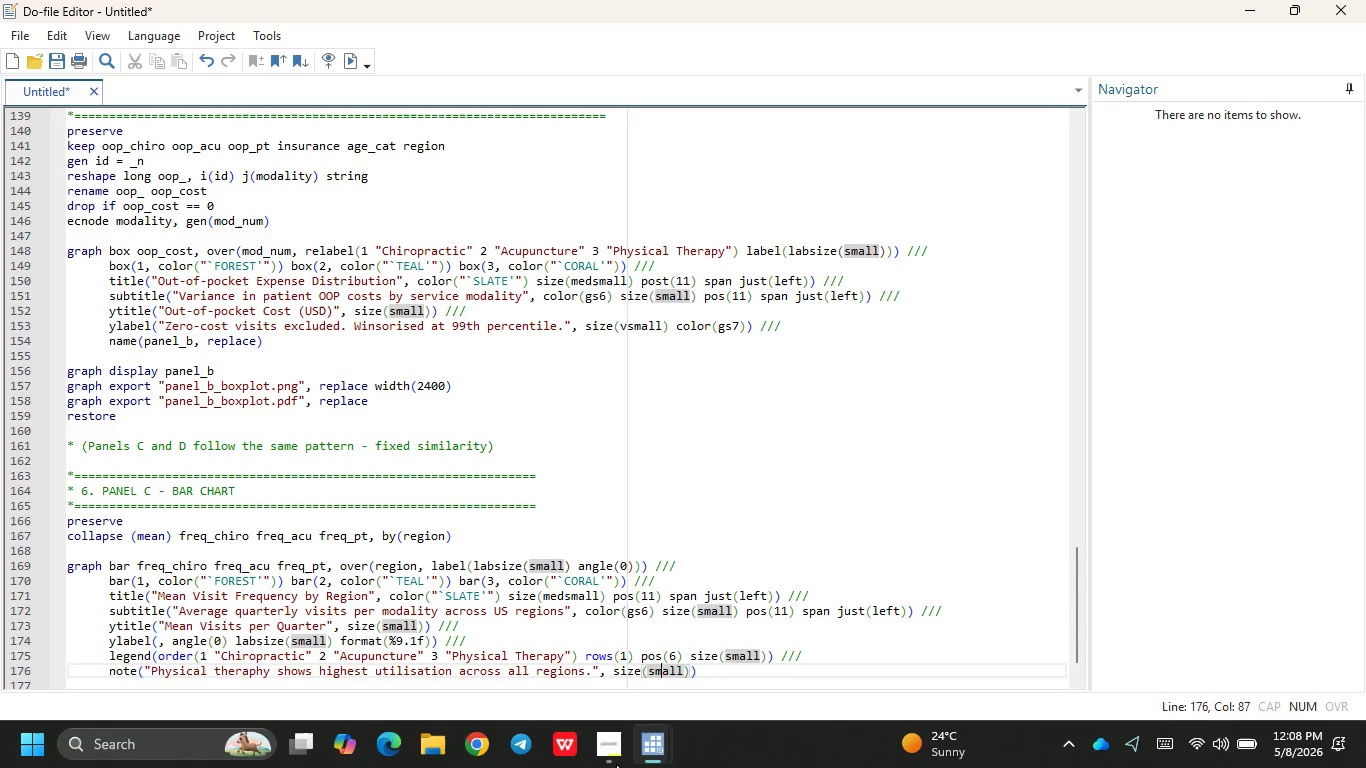 
key(ArrowLeft)
 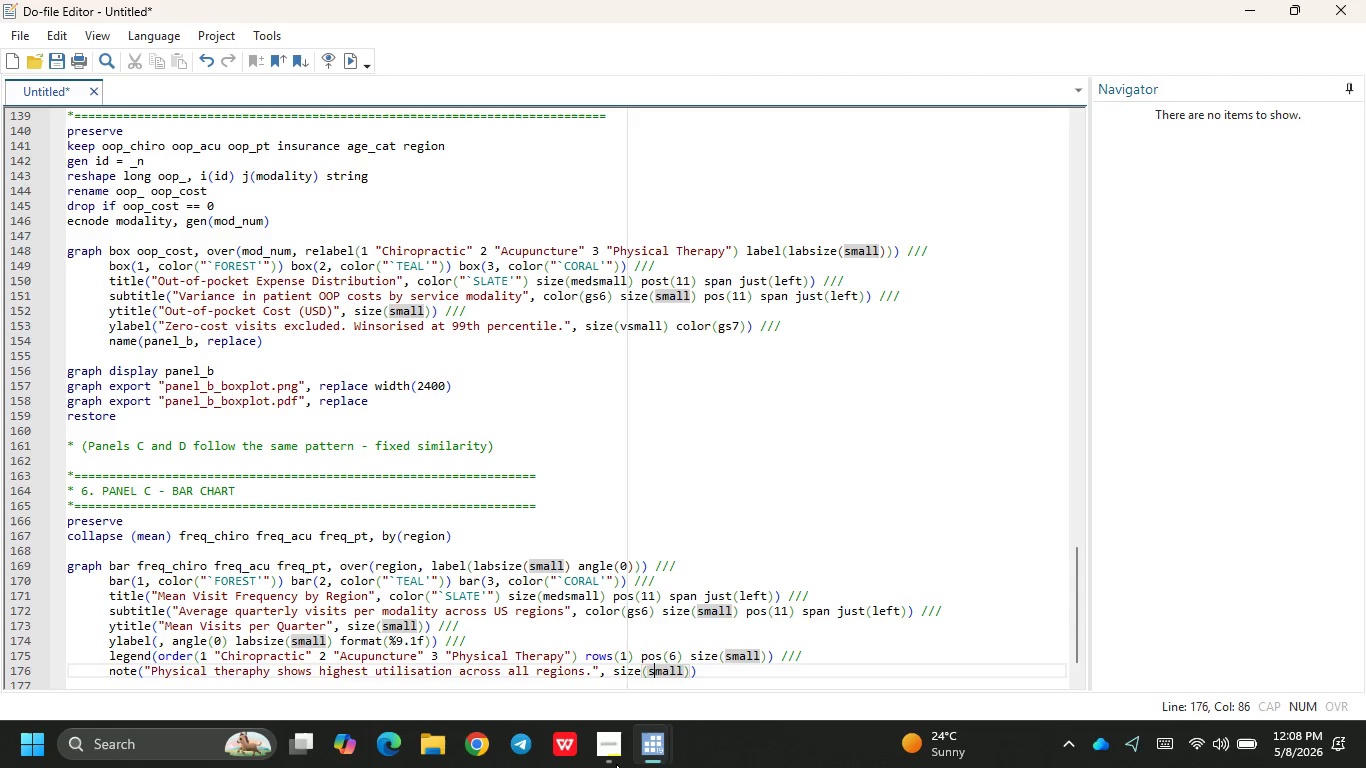 
key(ArrowLeft)
 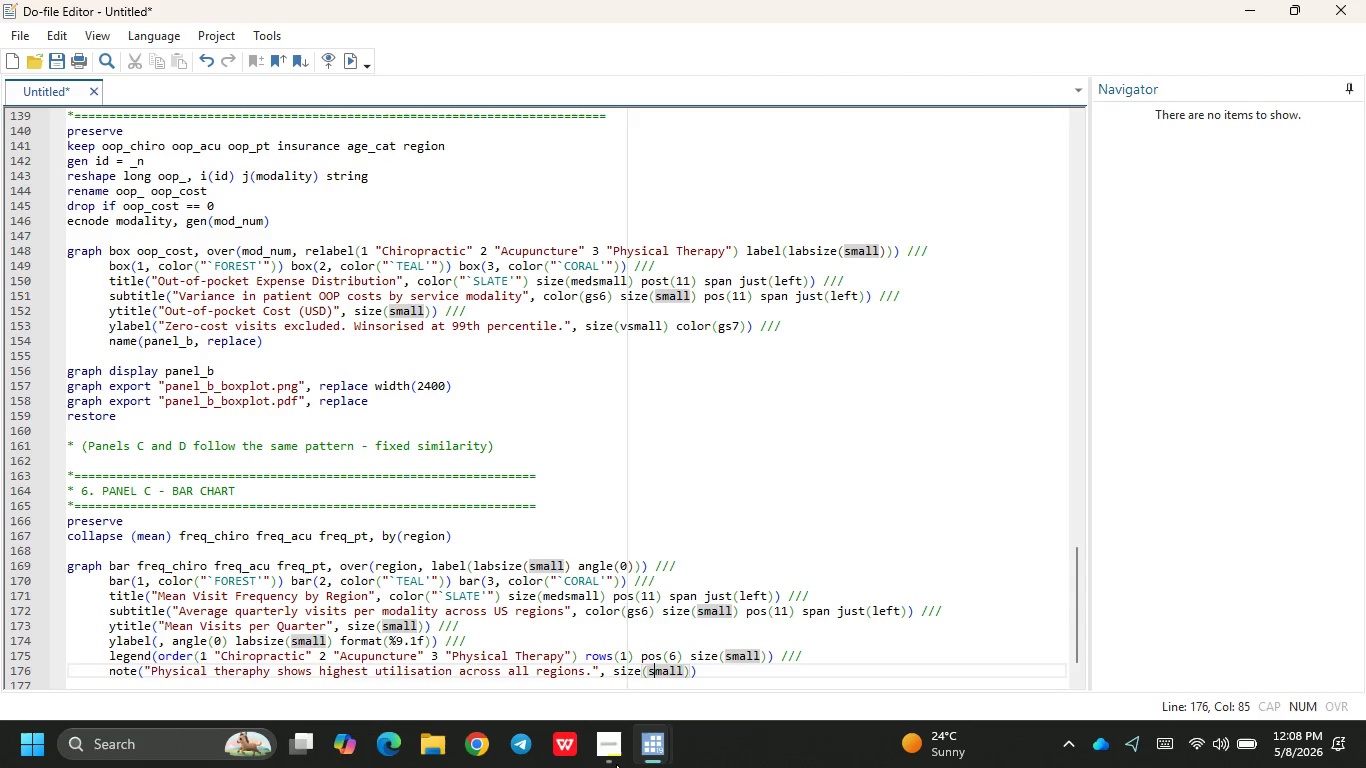 
key(ArrowLeft)
 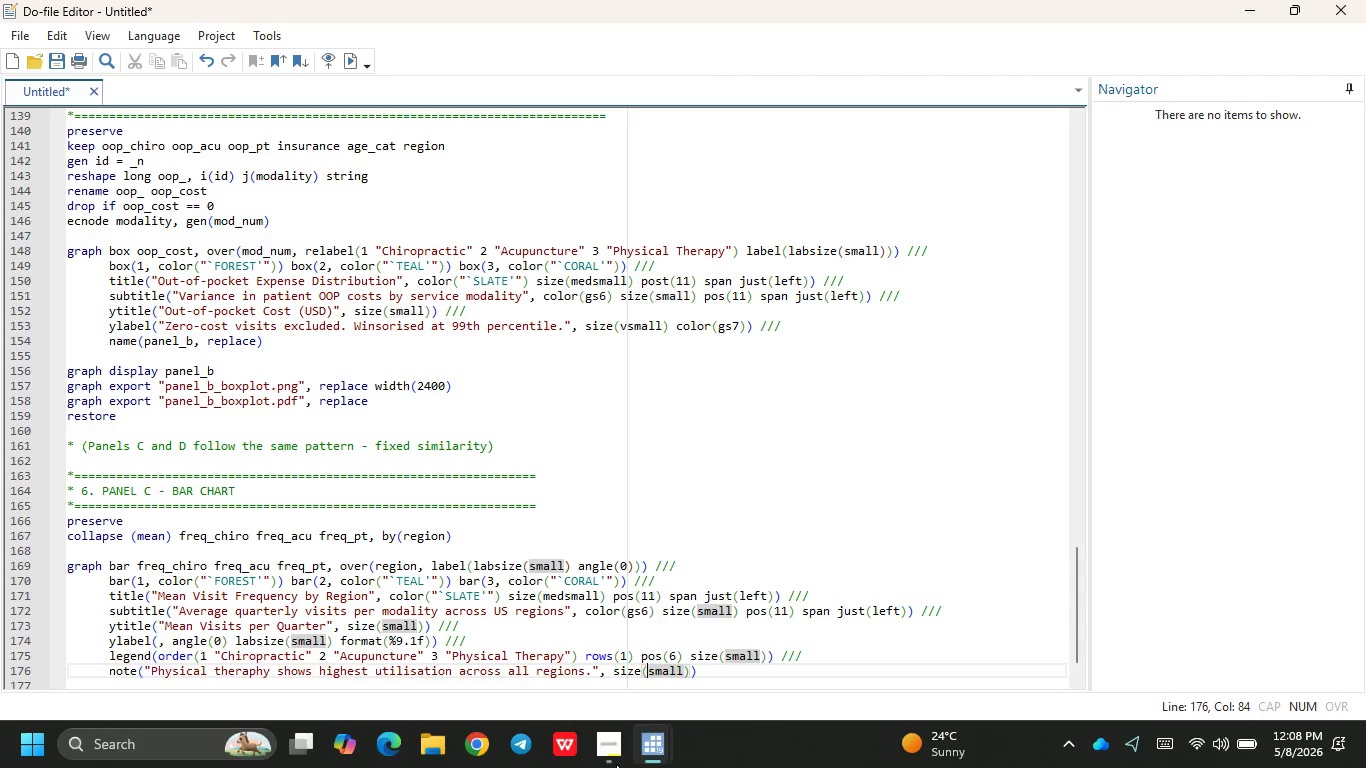 
key(S)
 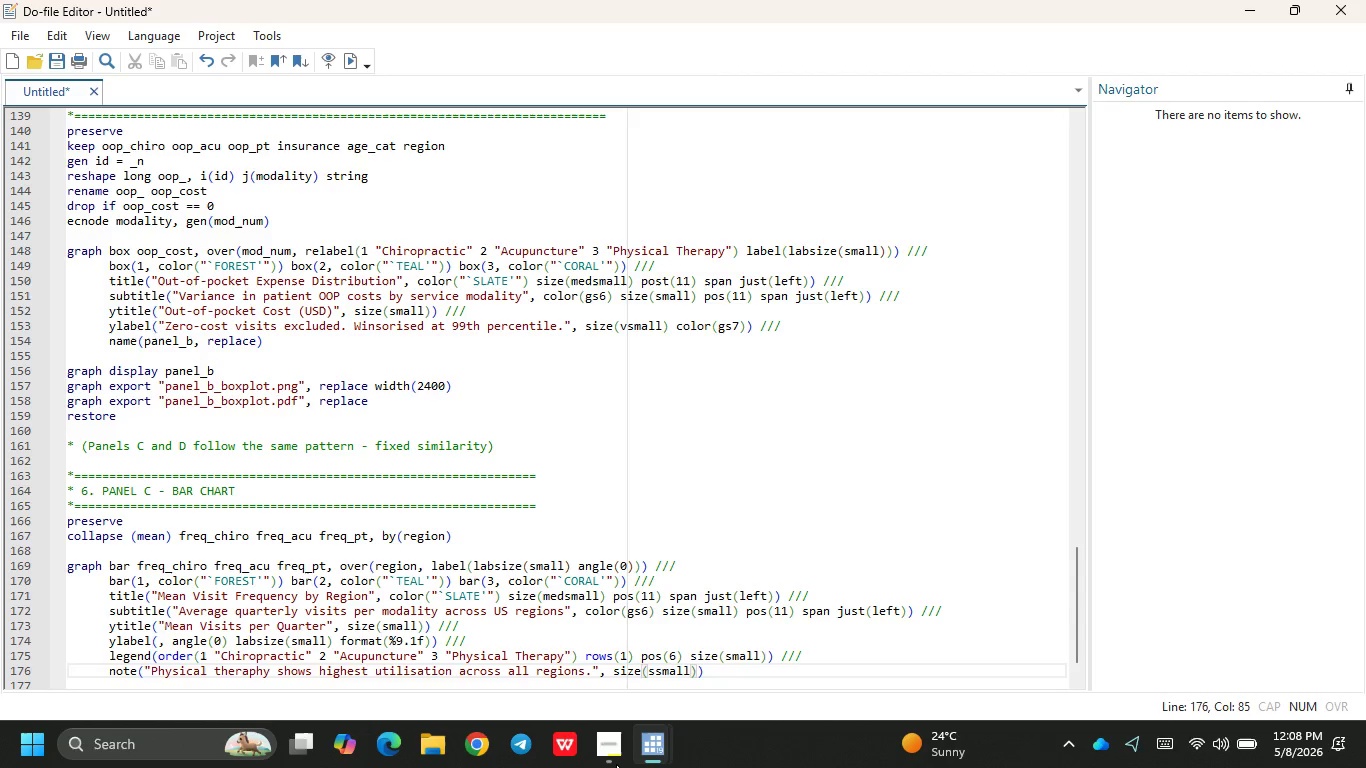 
key(Backspace)
 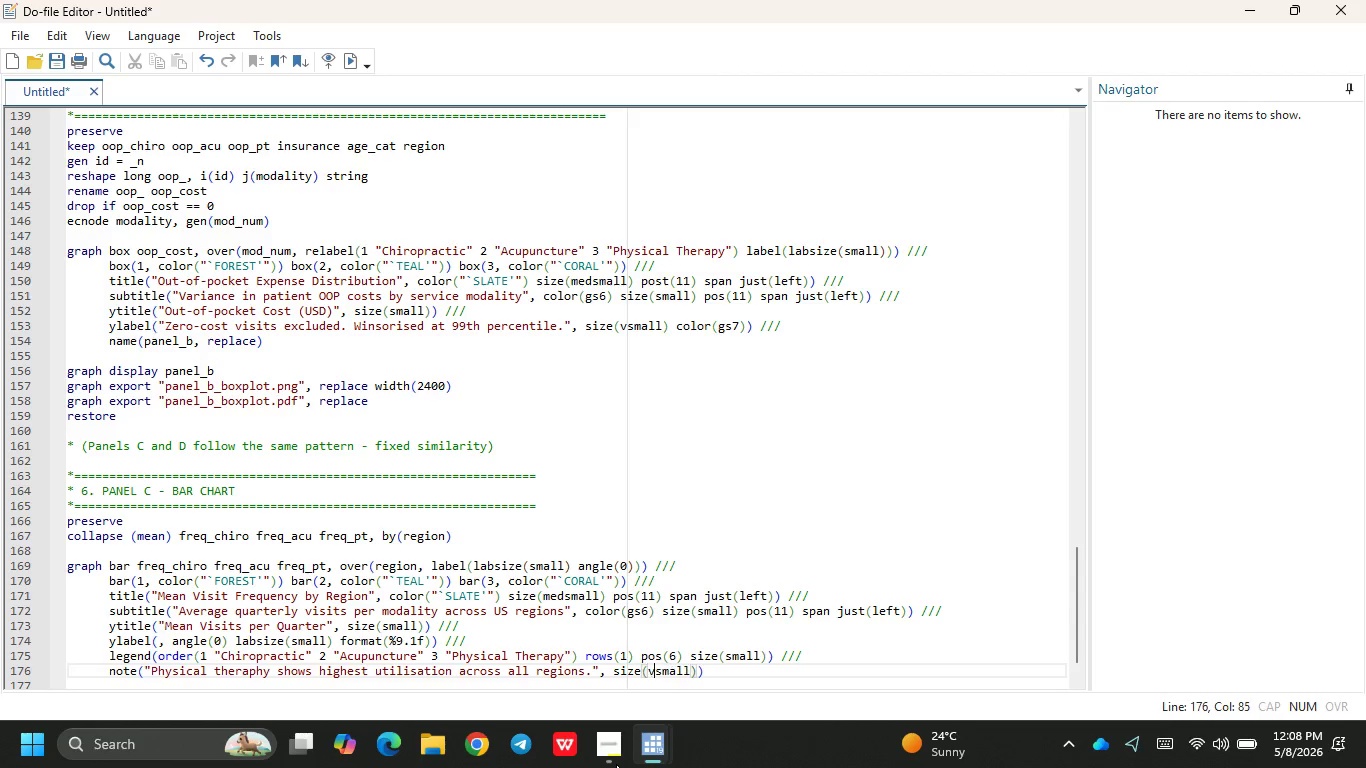 
key(V)
 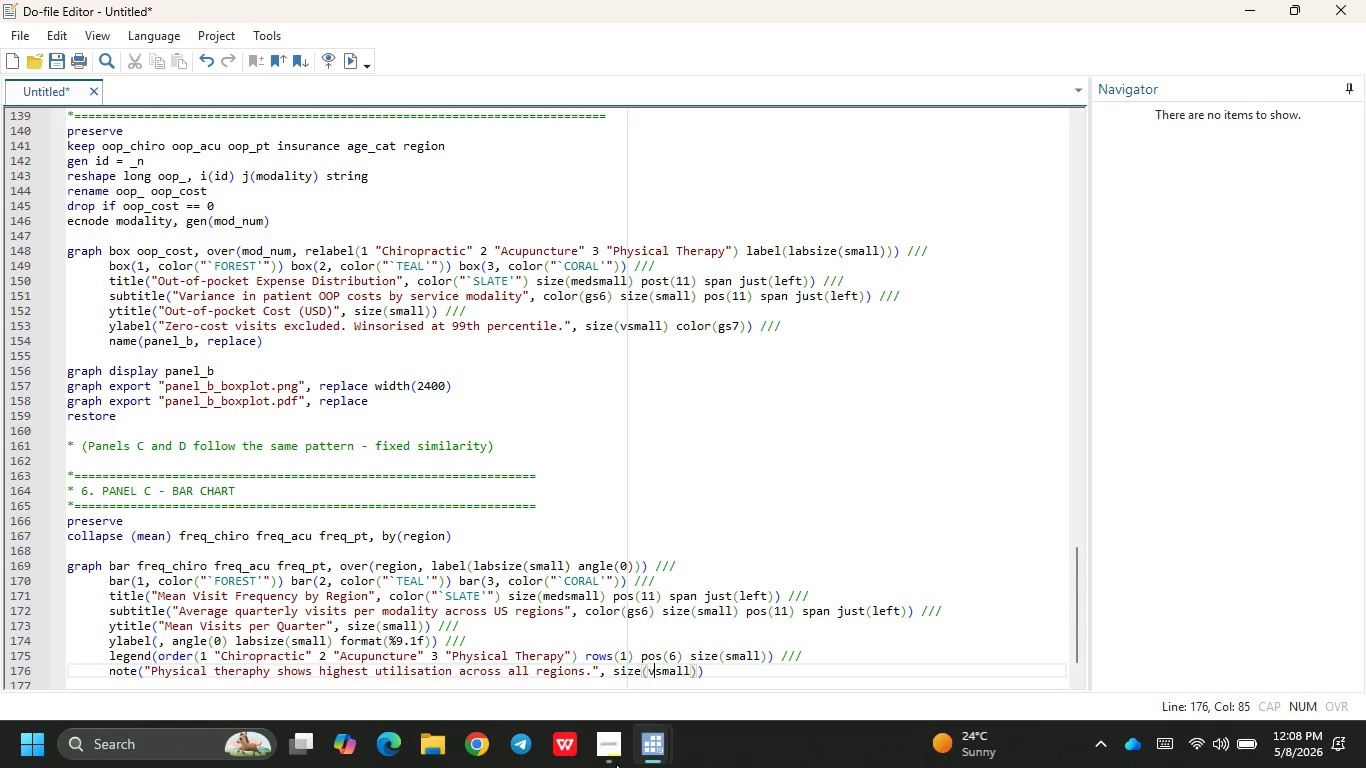 
key(Shift+ShiftRight)
 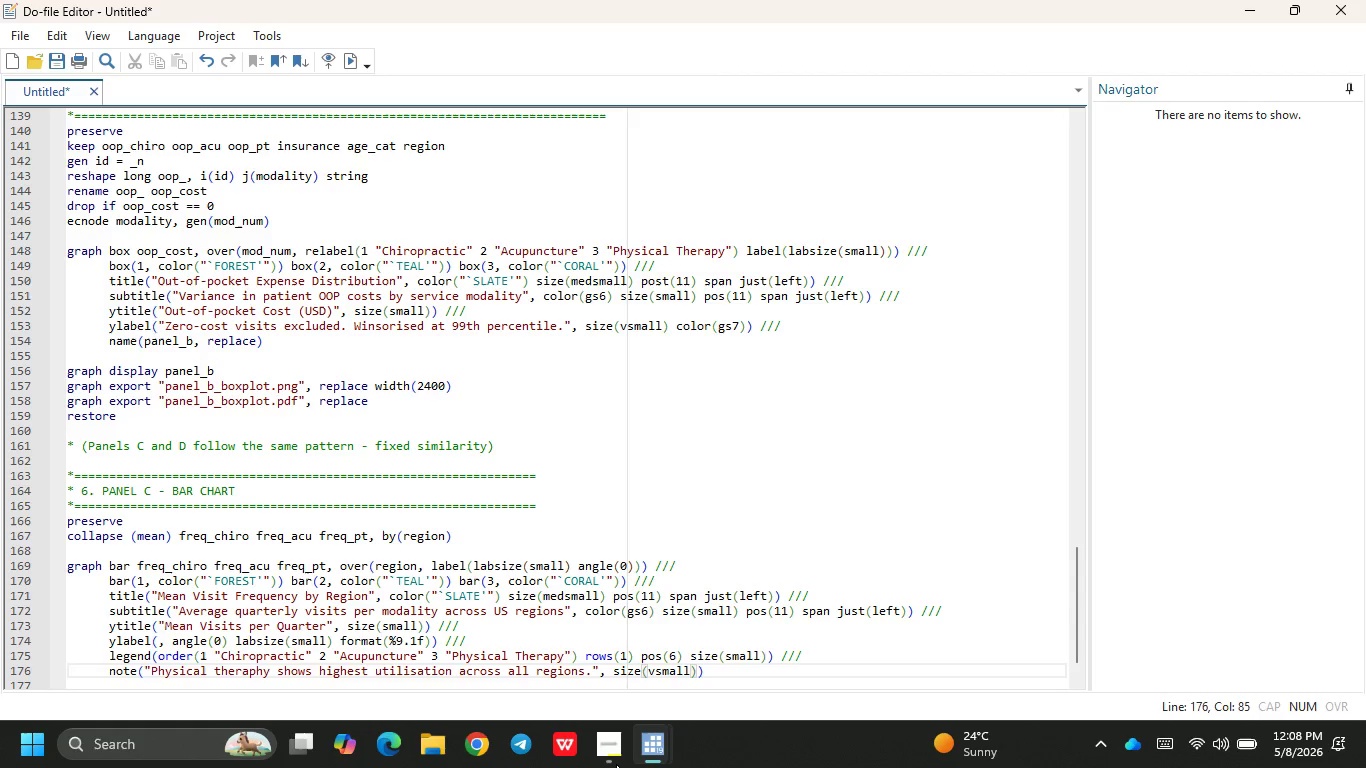 
key(ArrowRight)
 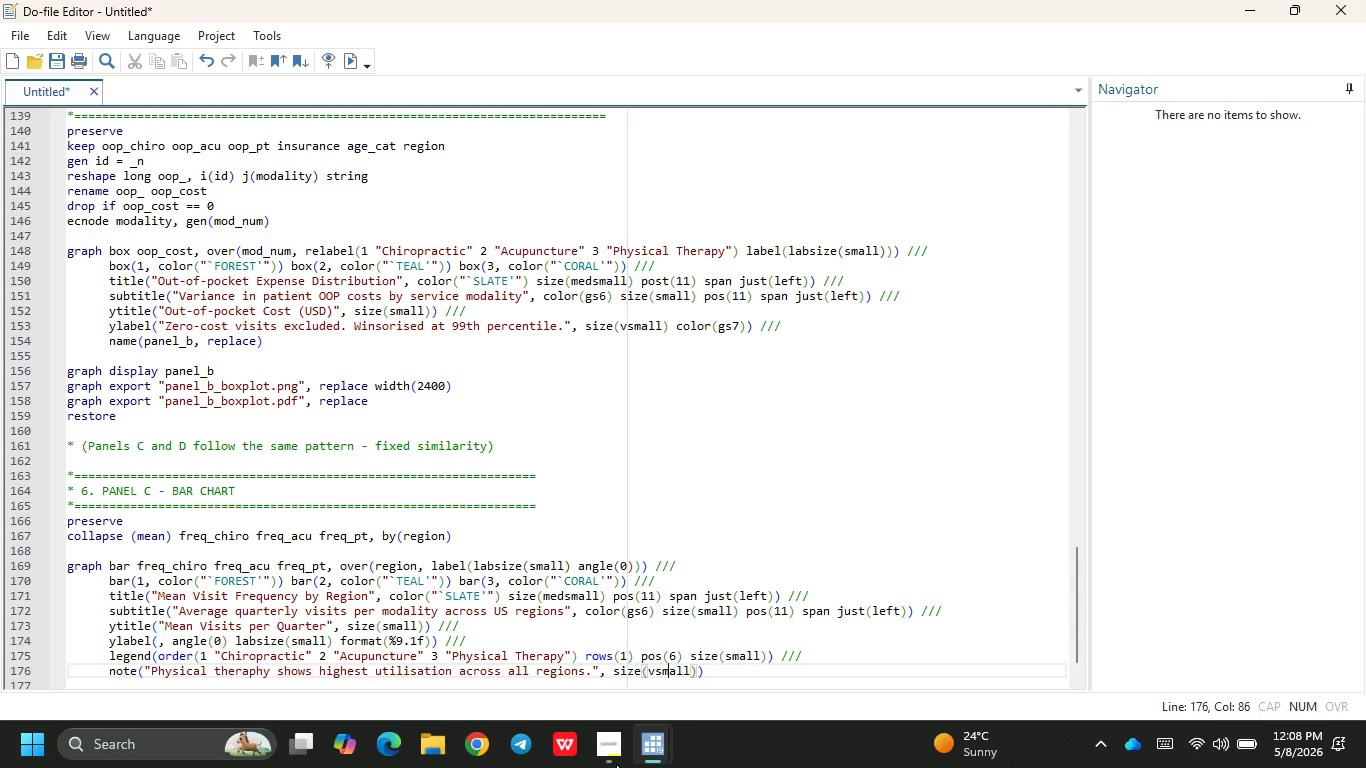 
key(ArrowRight)
 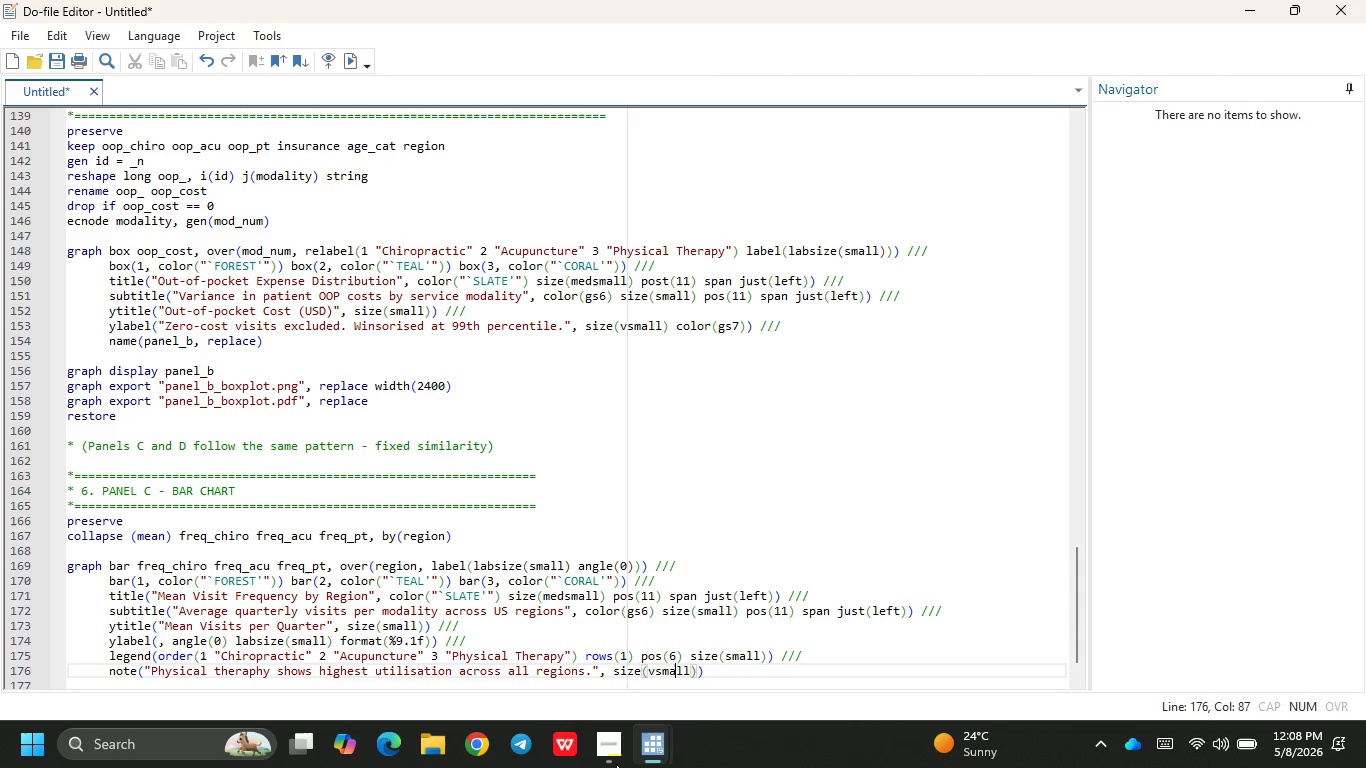 
key(ArrowRight)
 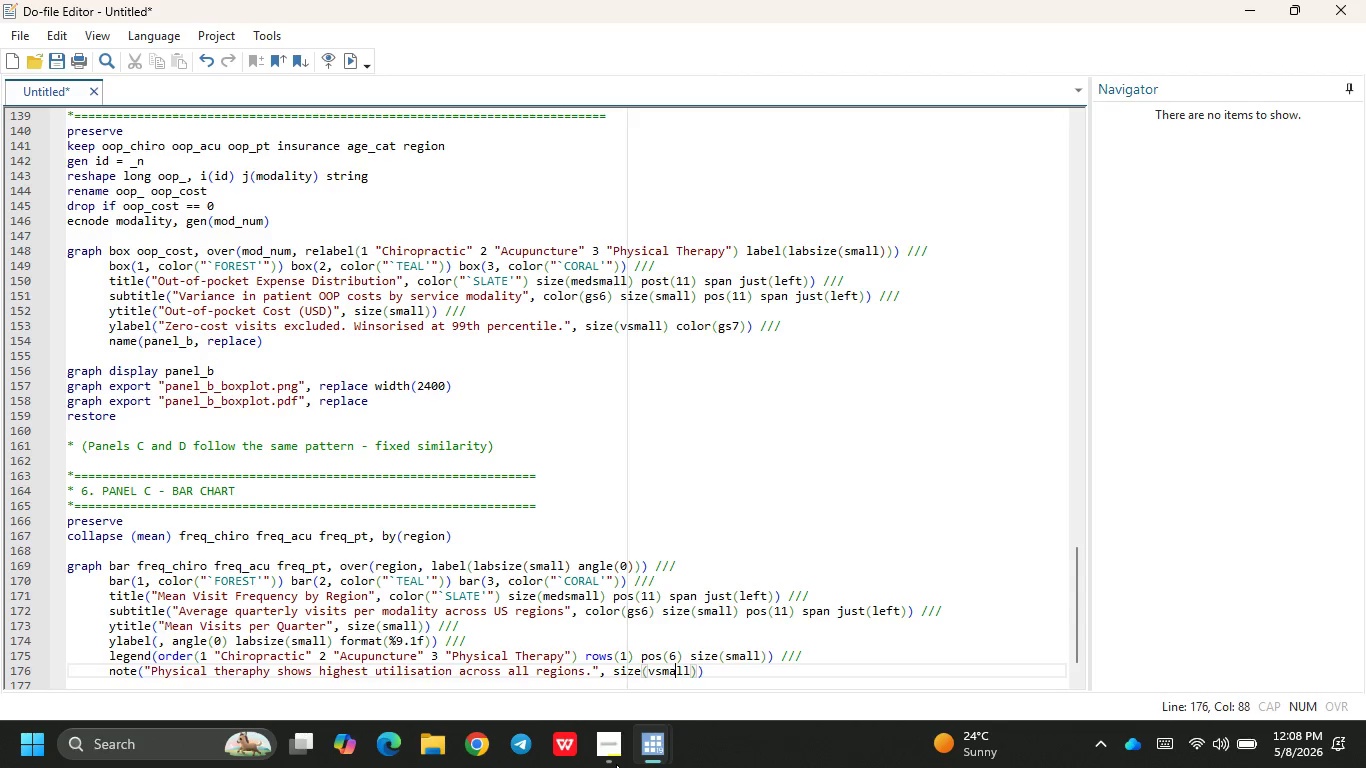 
key(ArrowRight)
 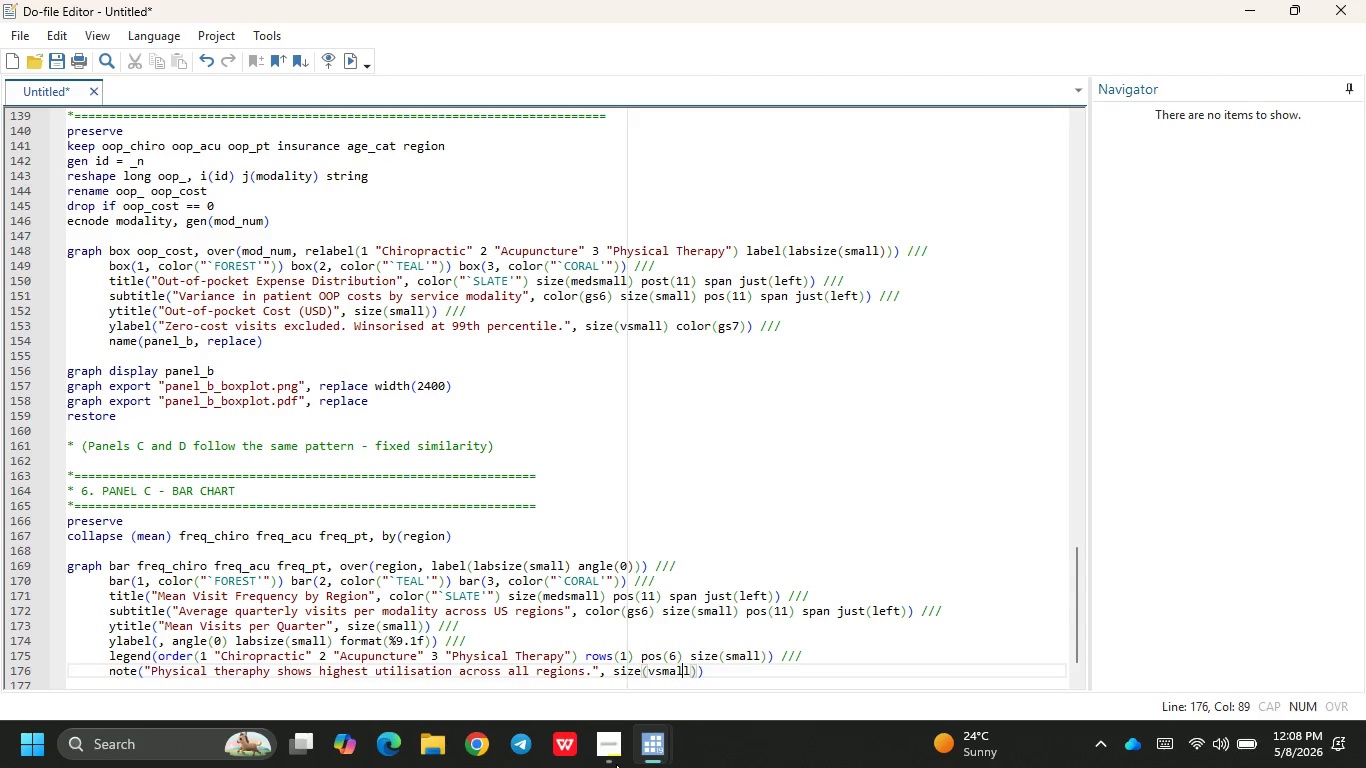 
key(ArrowRight)
 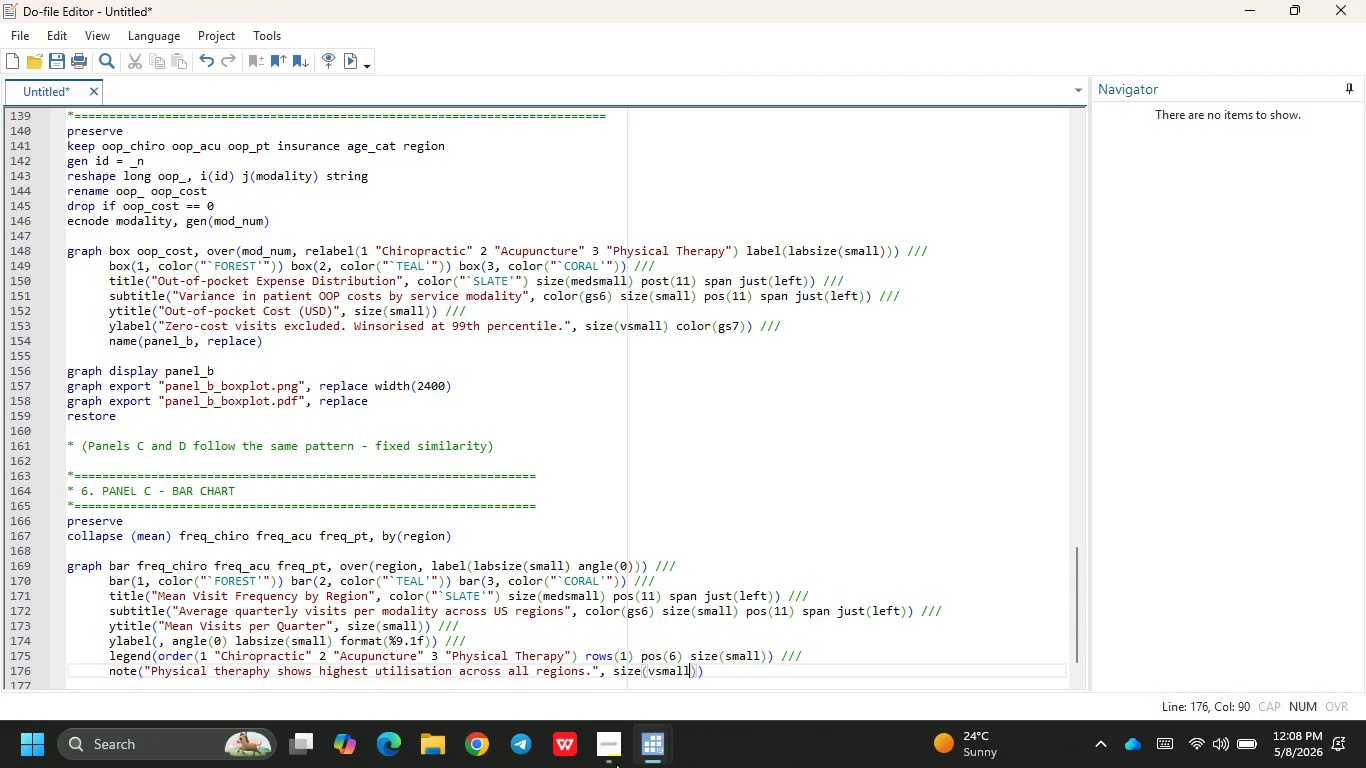 
key(ArrowRight)
 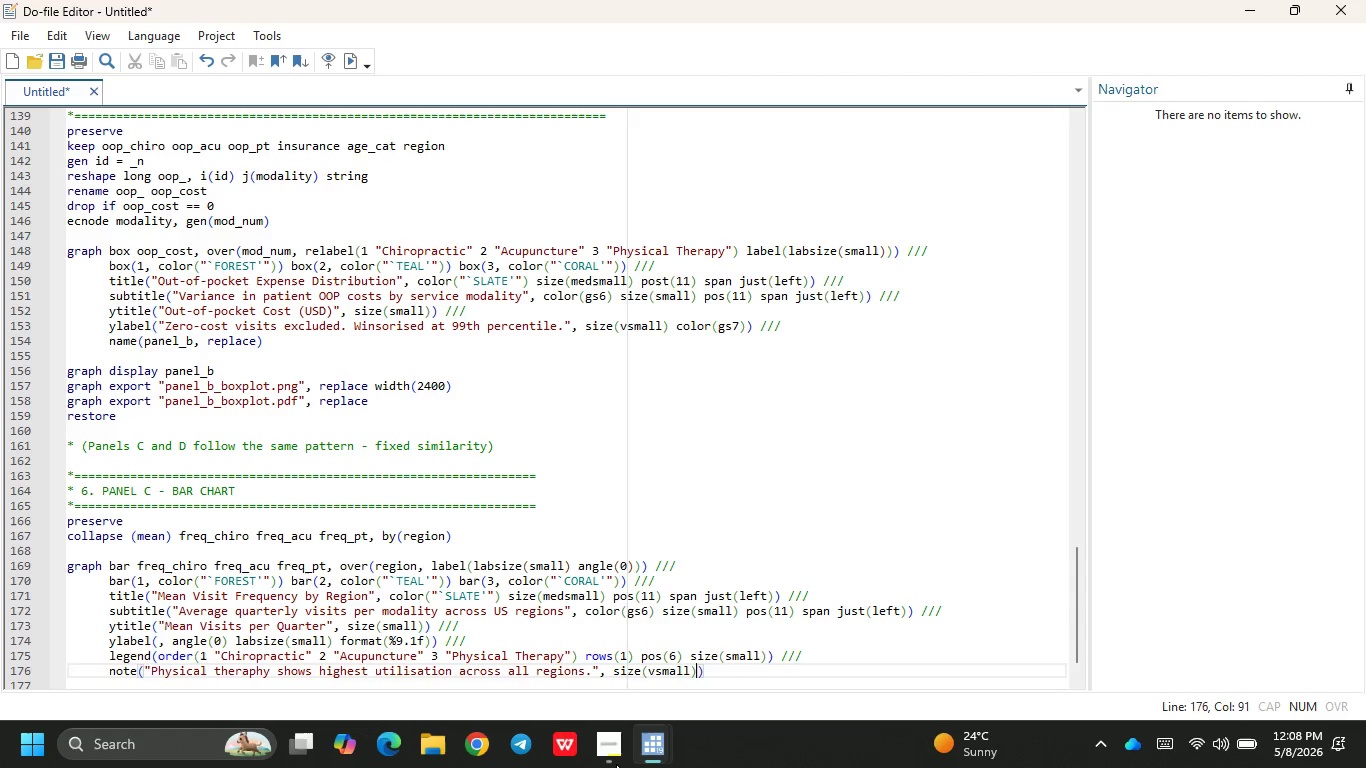 
key(Space)
 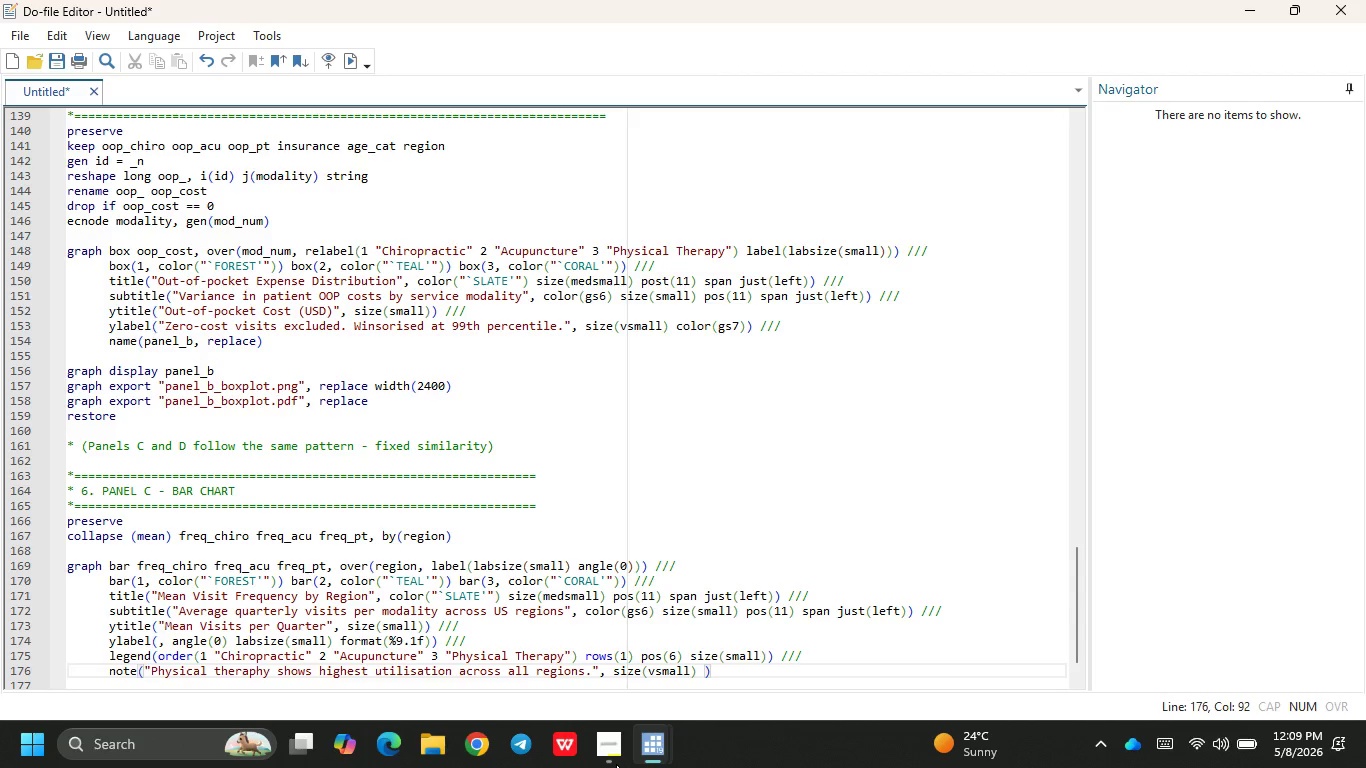 
wait(41.7)
 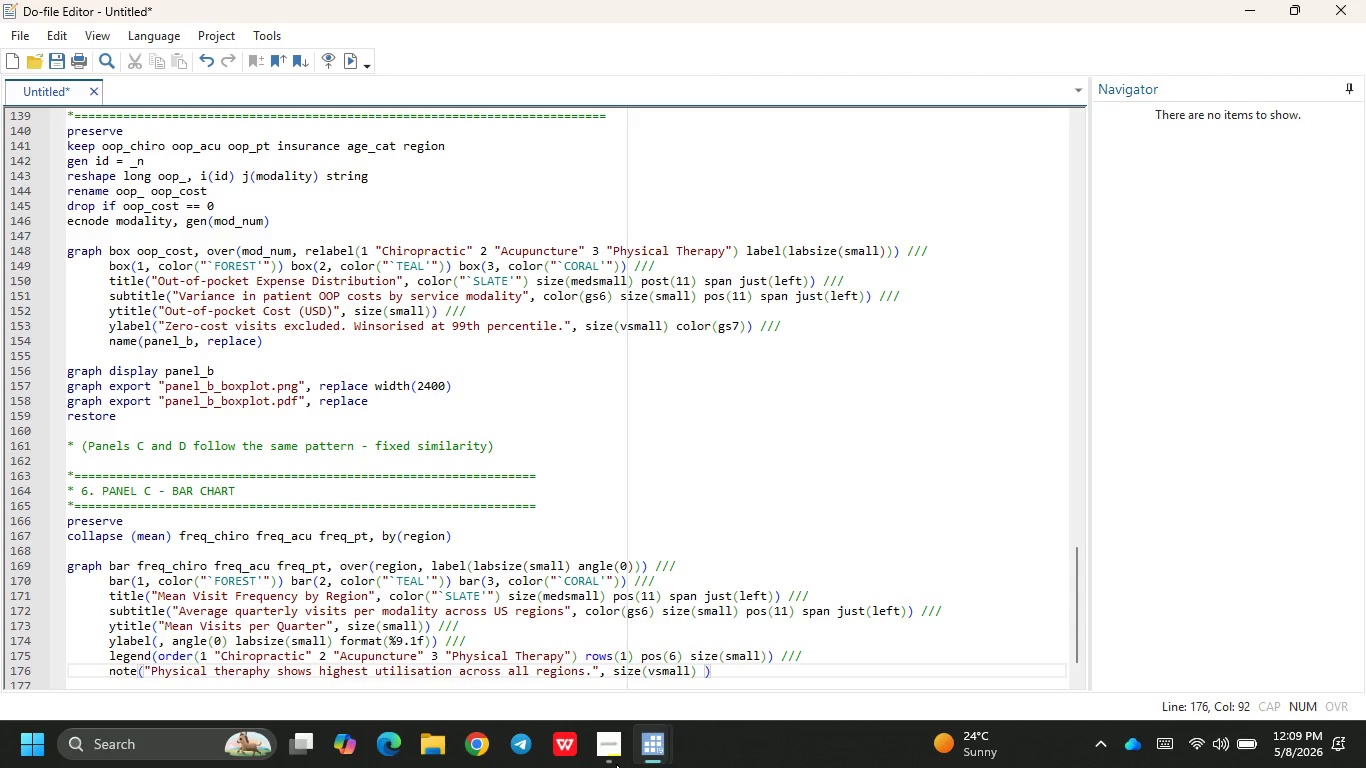 
type(color(gs7)
 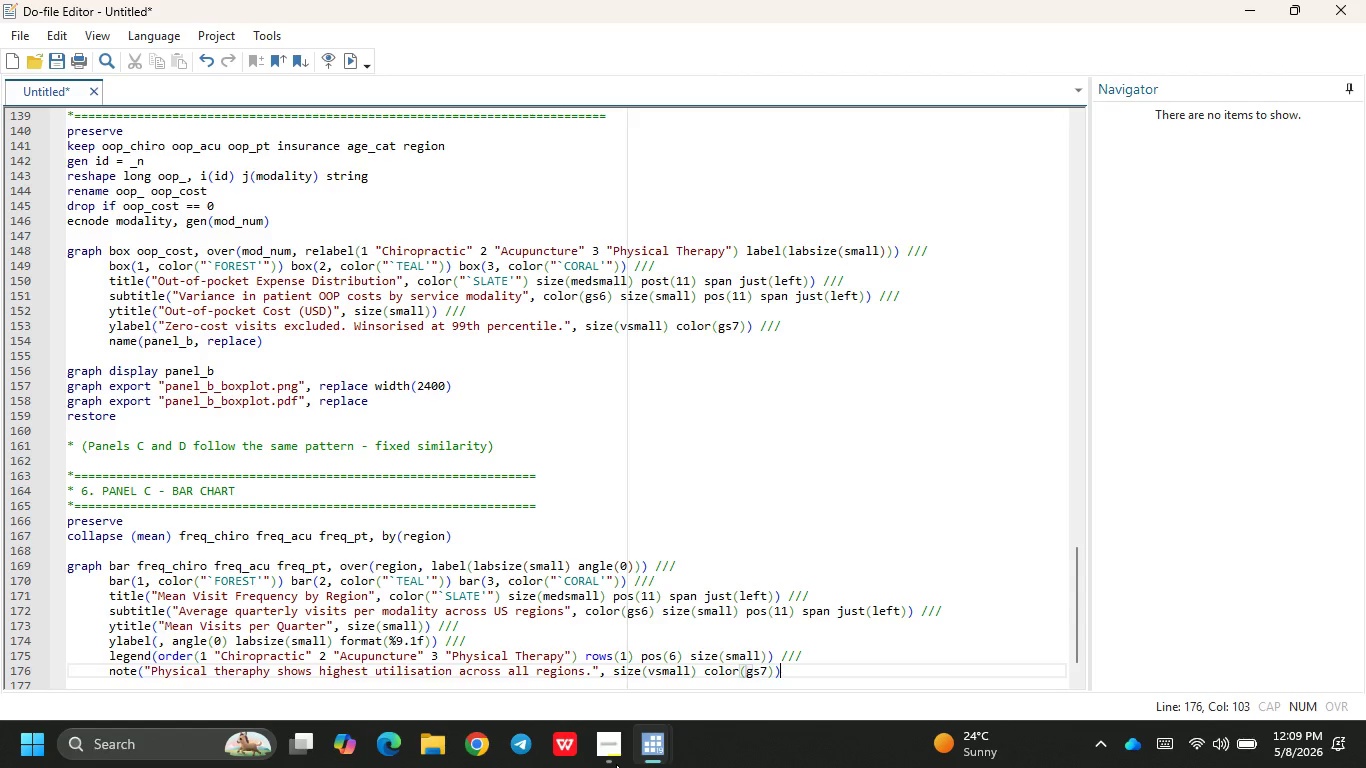 
 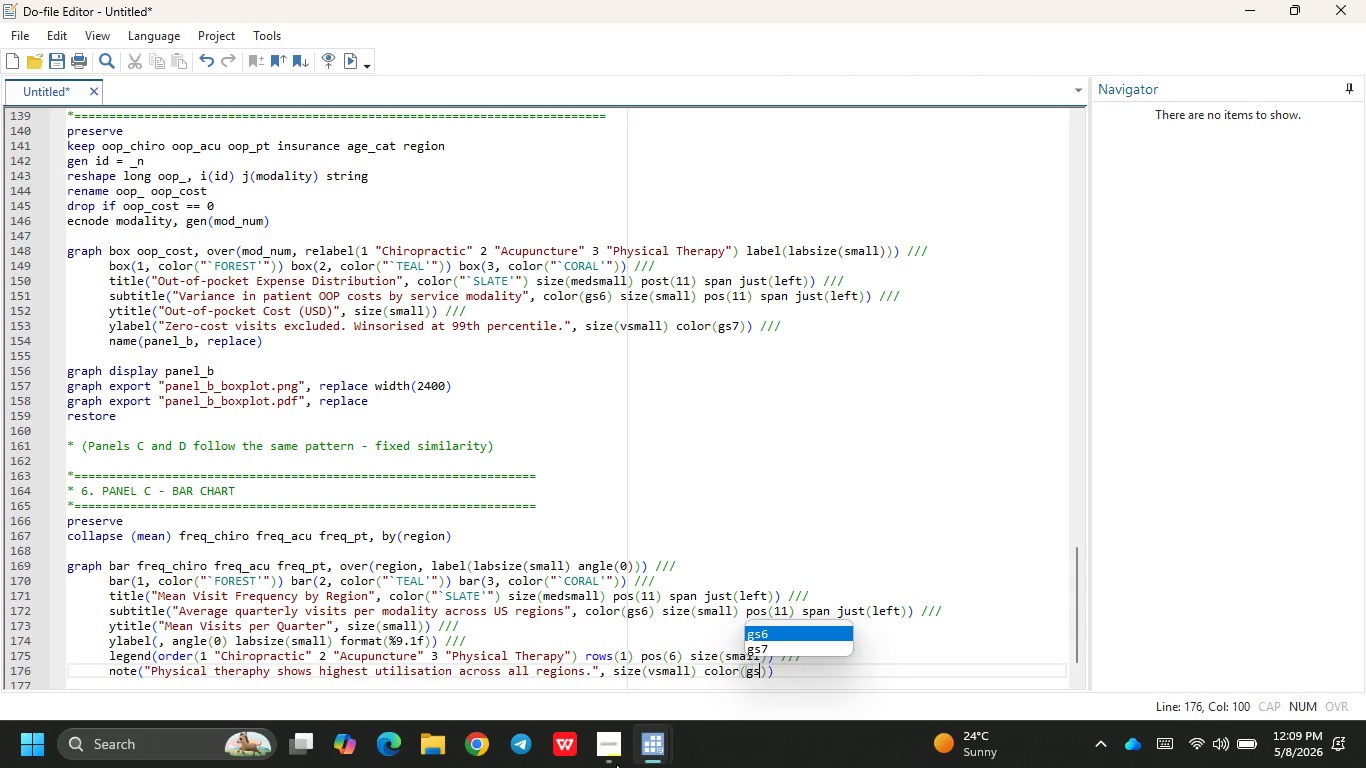 
key(ArrowRight)
 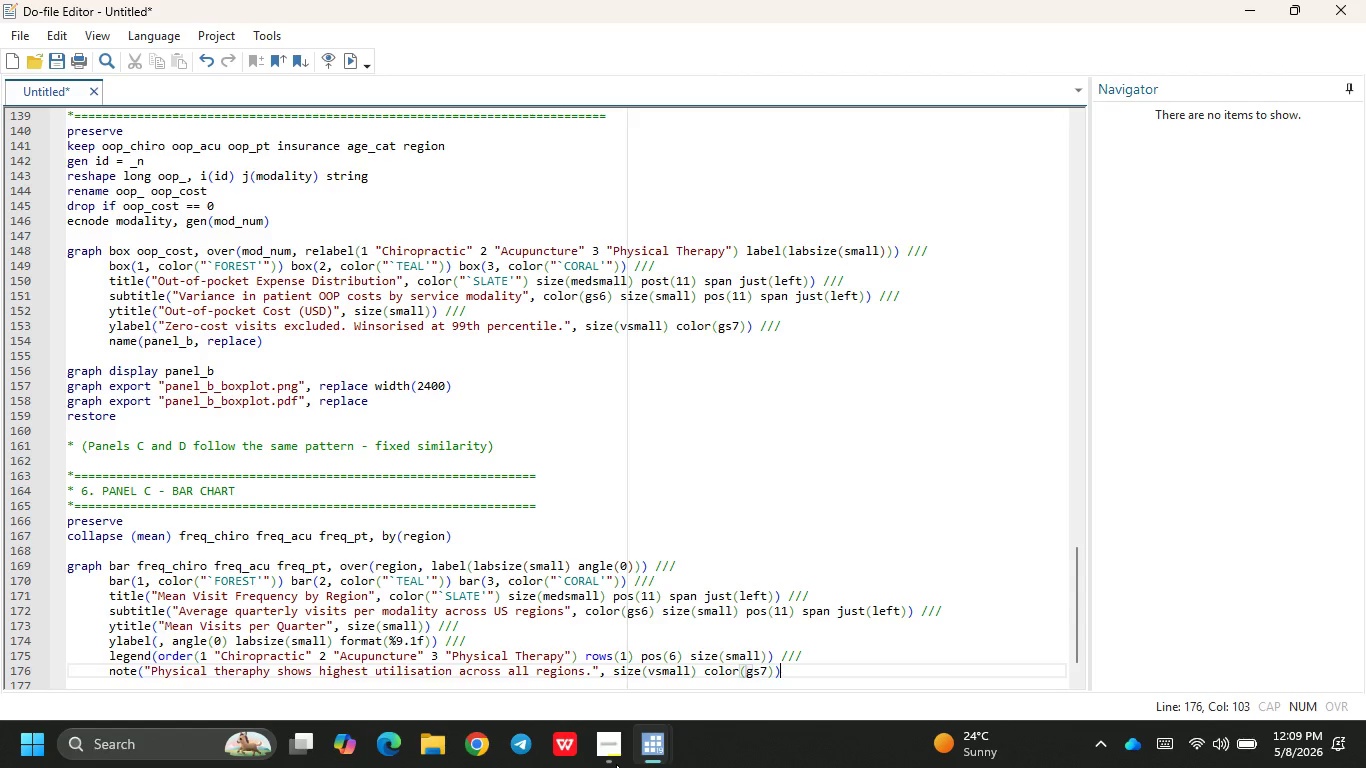 
key(ArrowRight)
 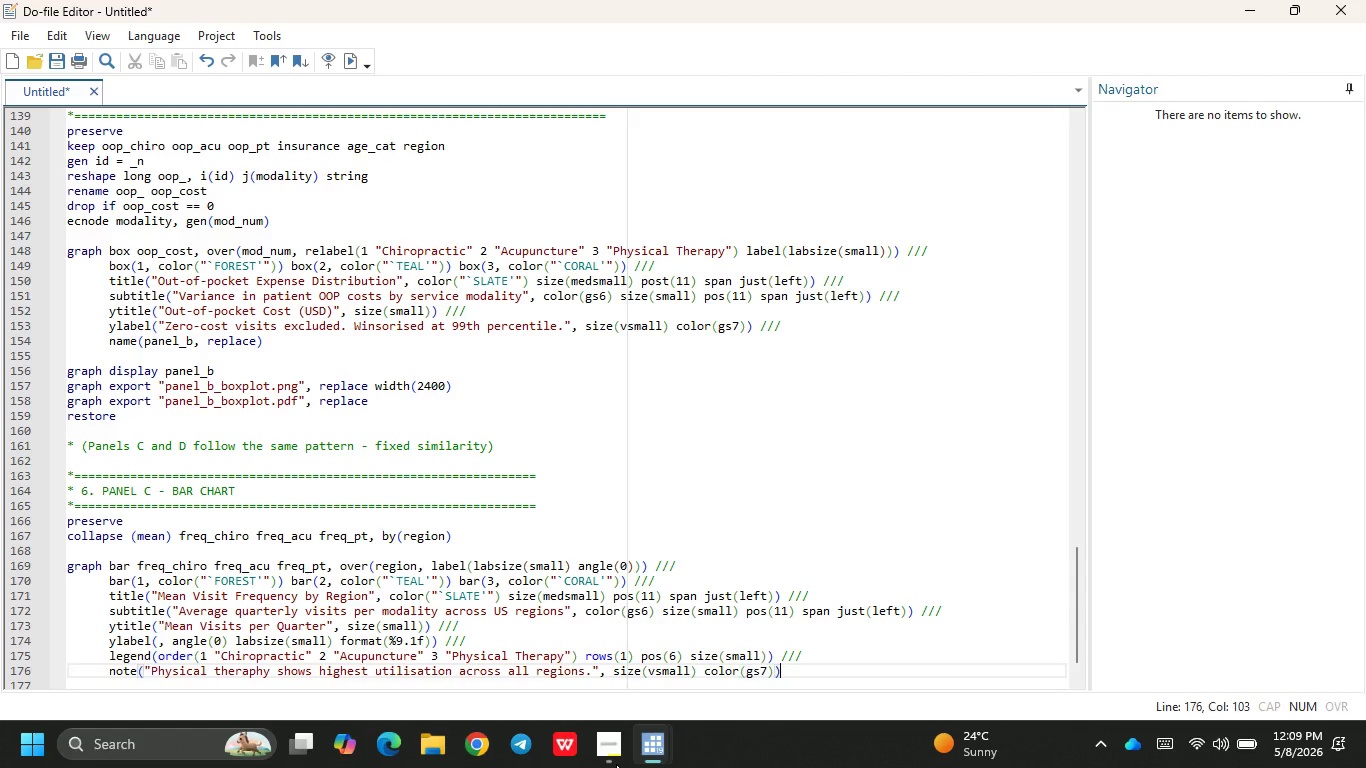 
key(Space)
 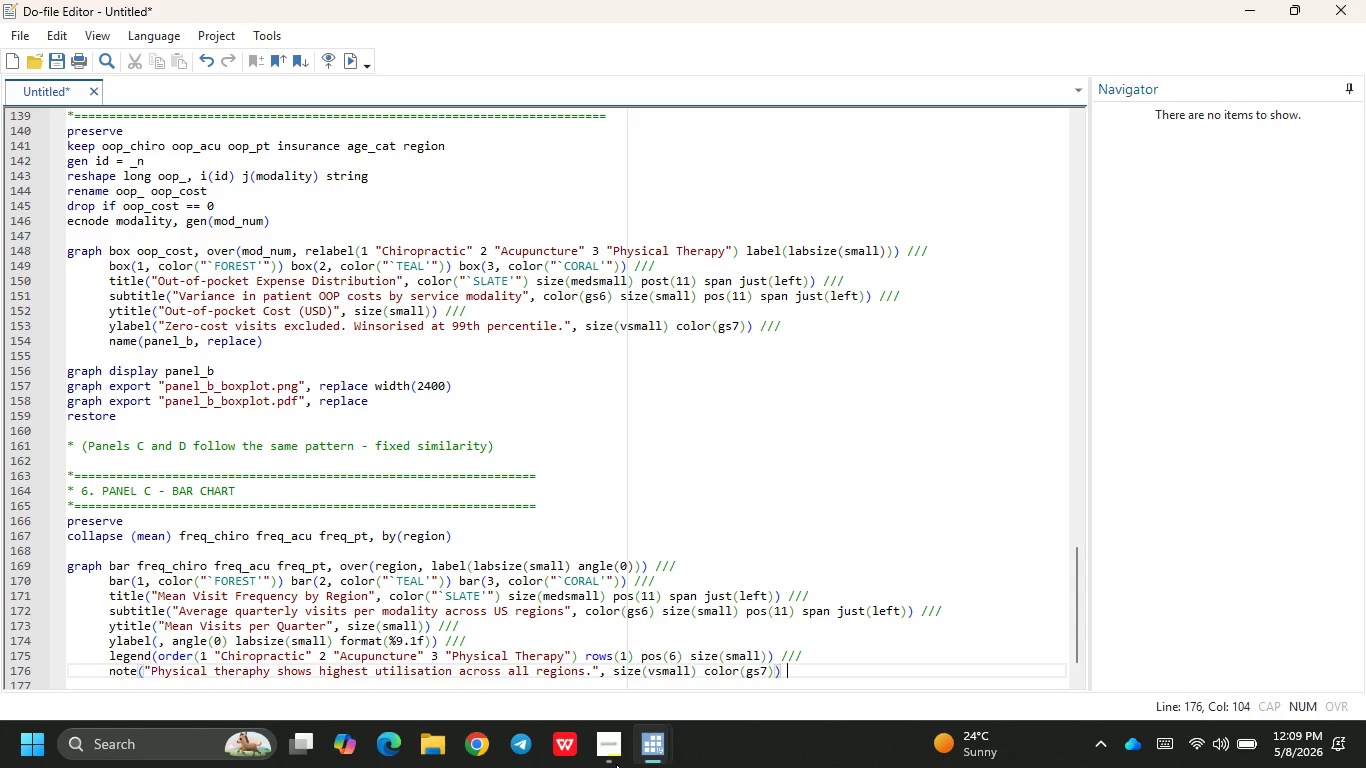 
key(Slash)
 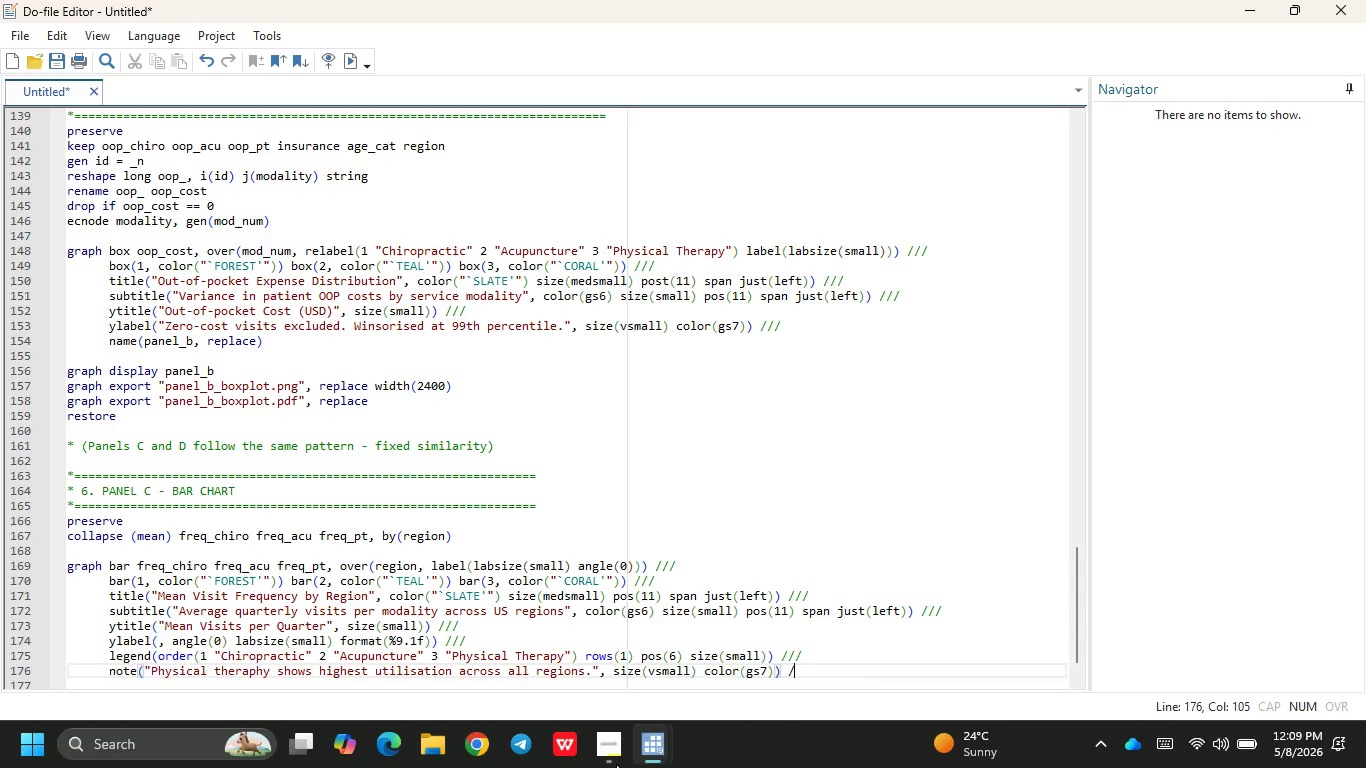 
key(Slash)
 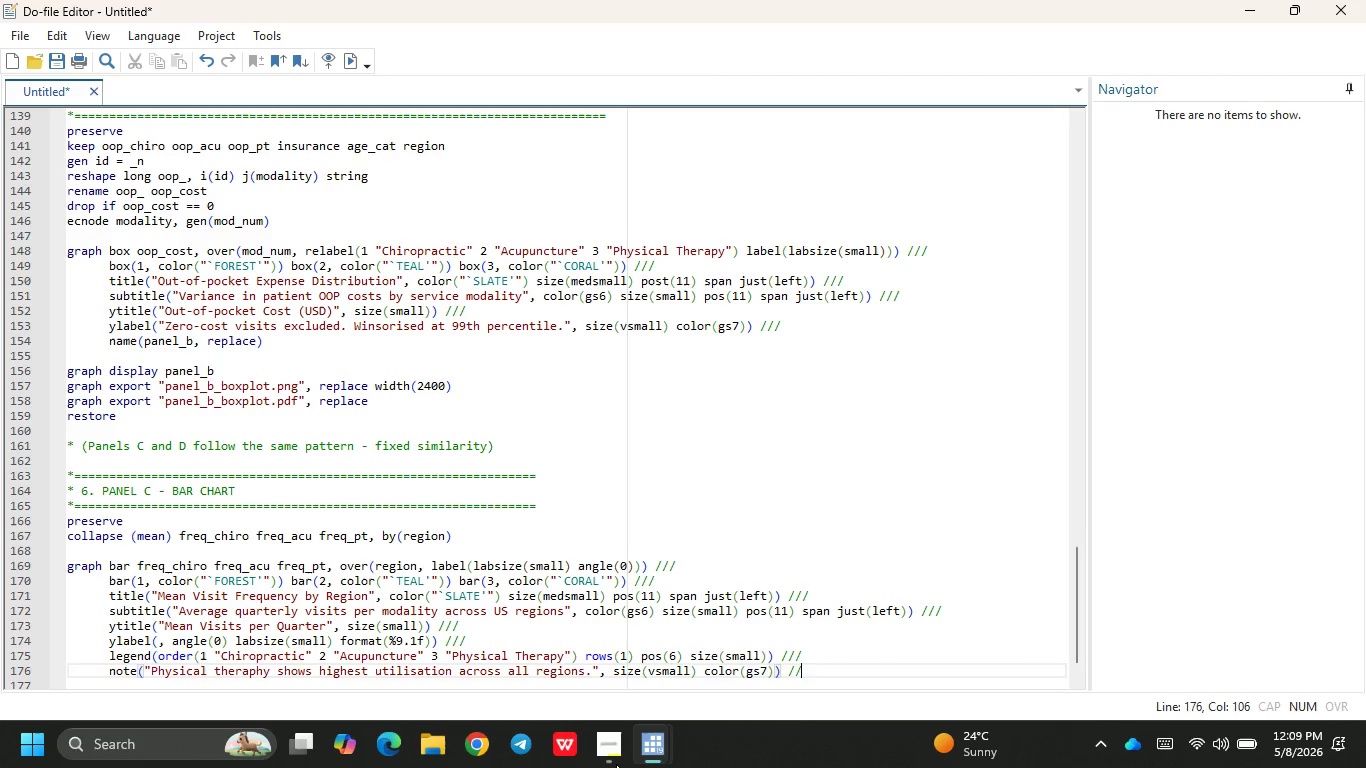 
key(Slash)
 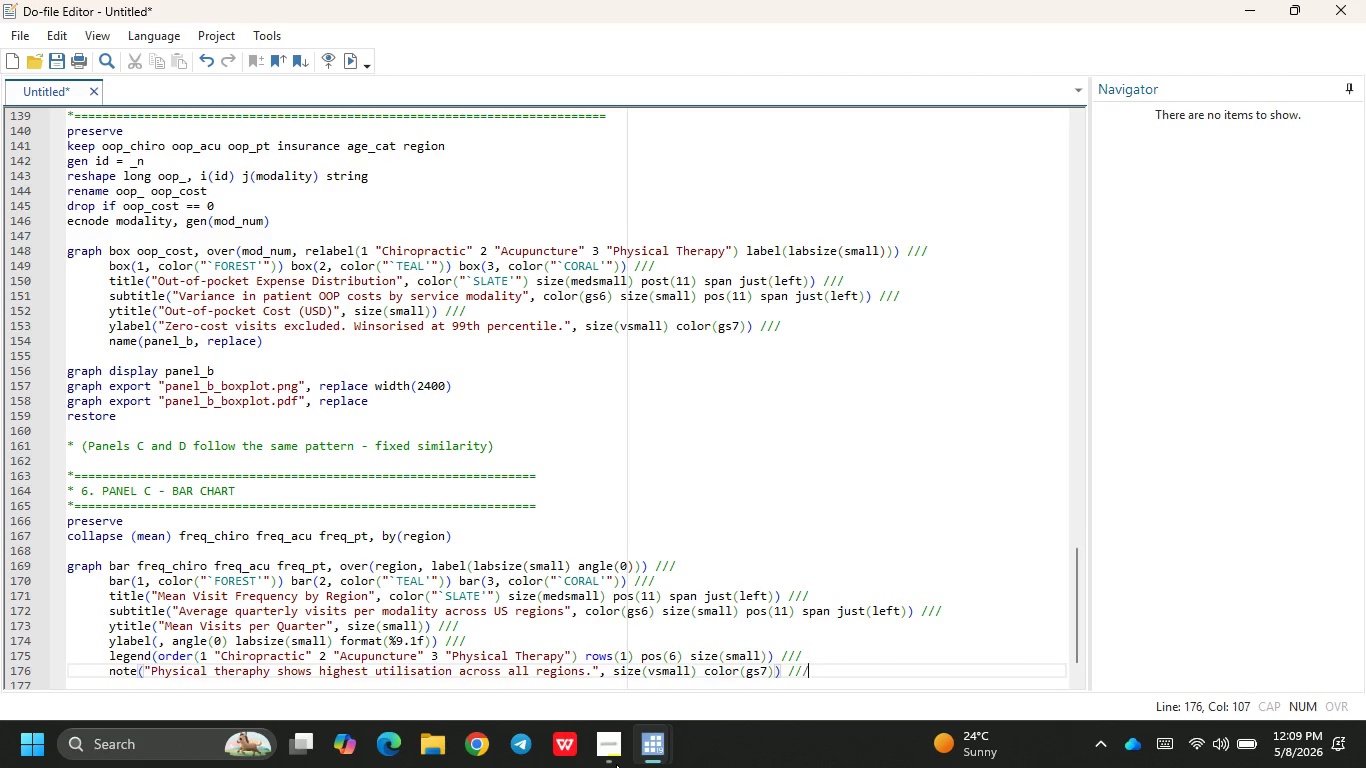 
key(Enter)
 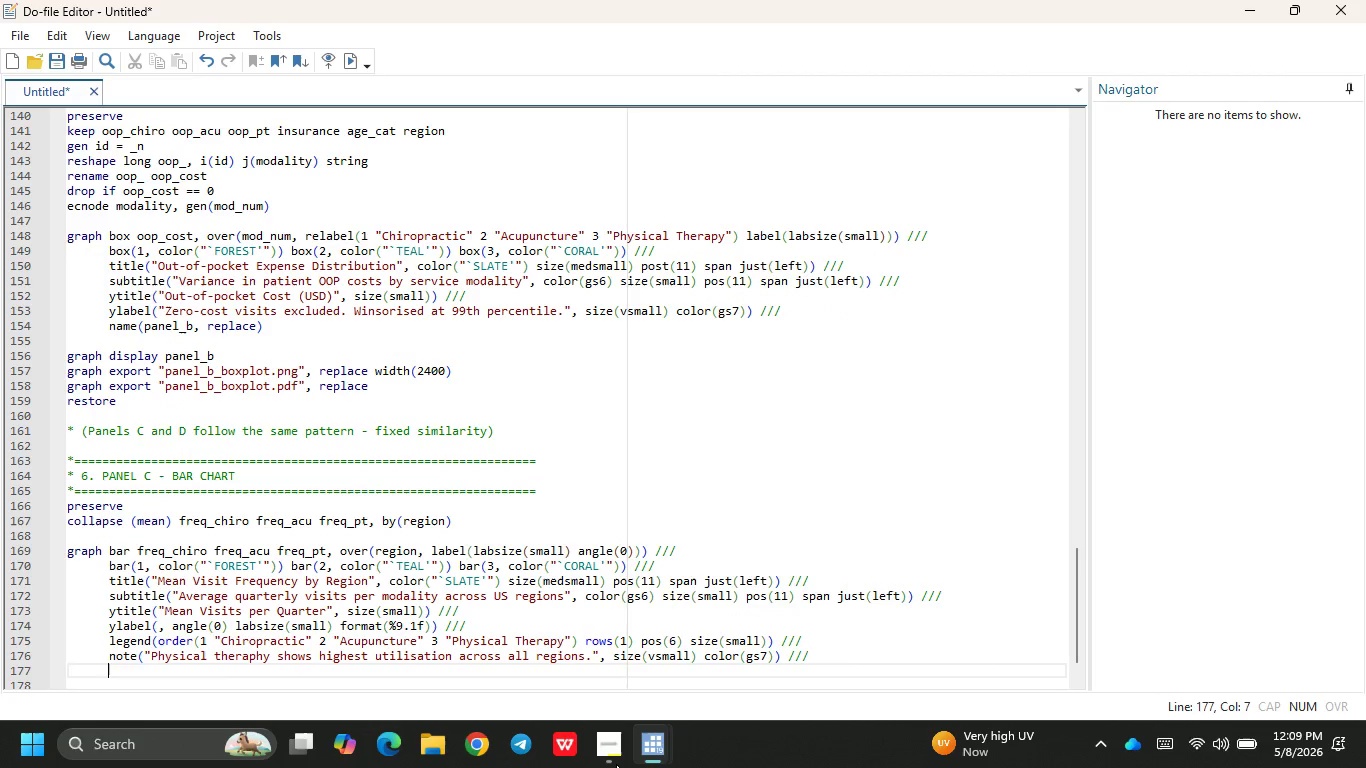 
type(c)
key(Backspace)
type(name(panel)c)
key(Backspace)
key(Backspace)
type())
key(Backspace)
type()c)
key(Backspace)
key(Backspace)
type(_C)
key(Backspace)
type(c))
 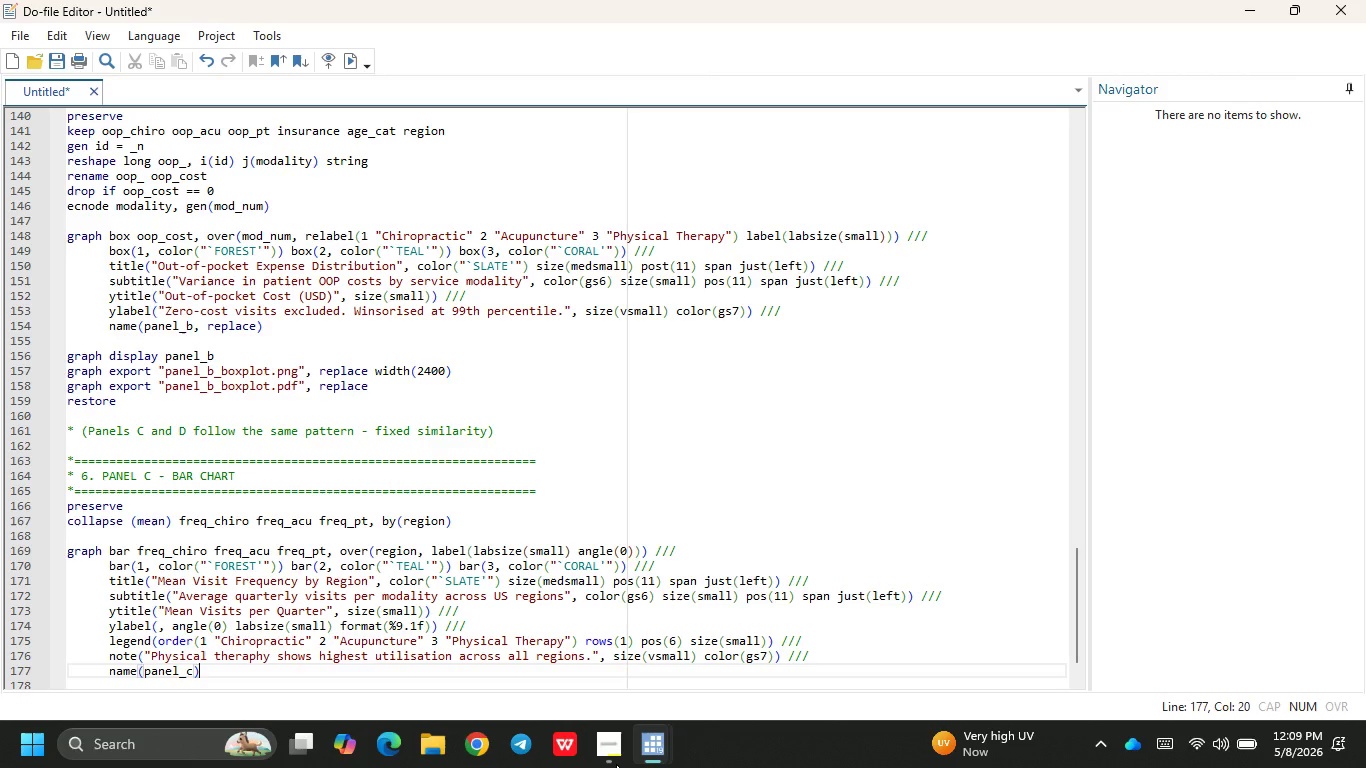 
key(ArrowLeft)
 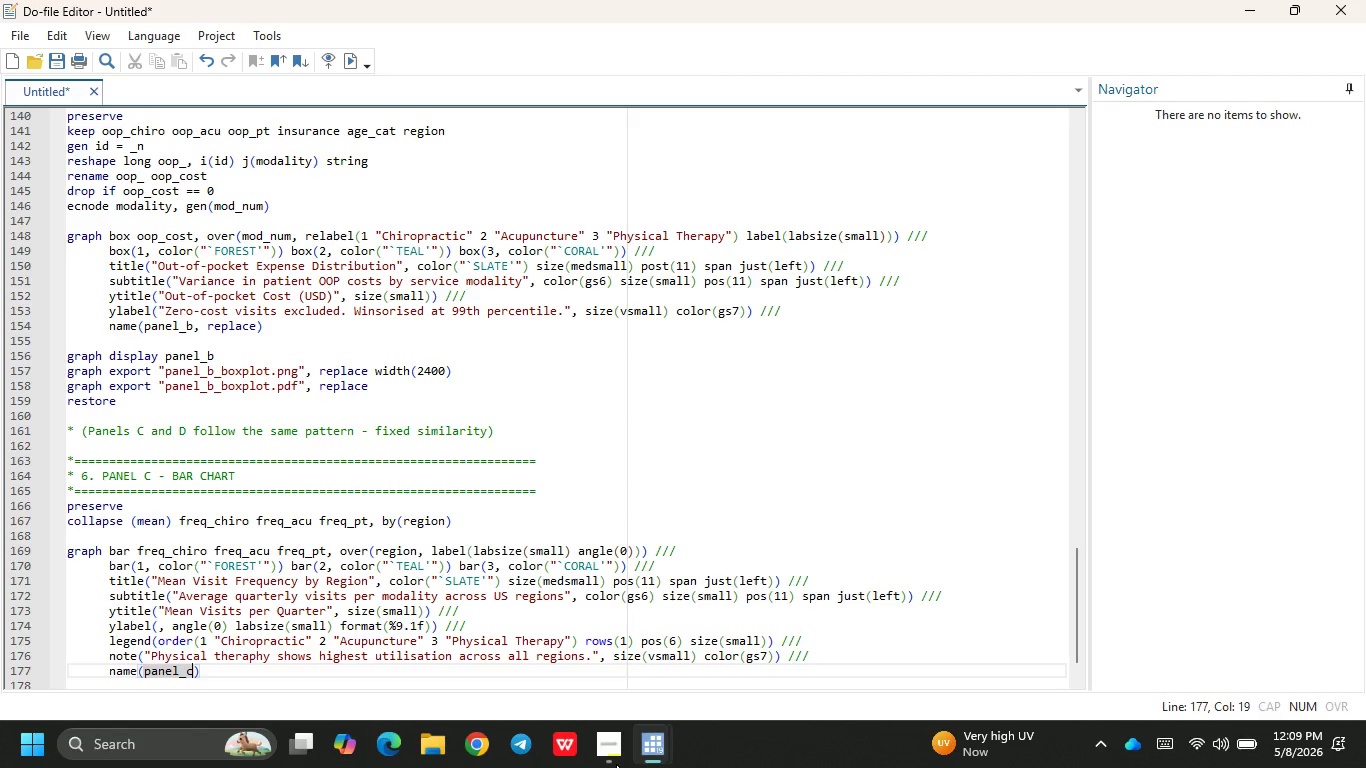 
type(, replace)
 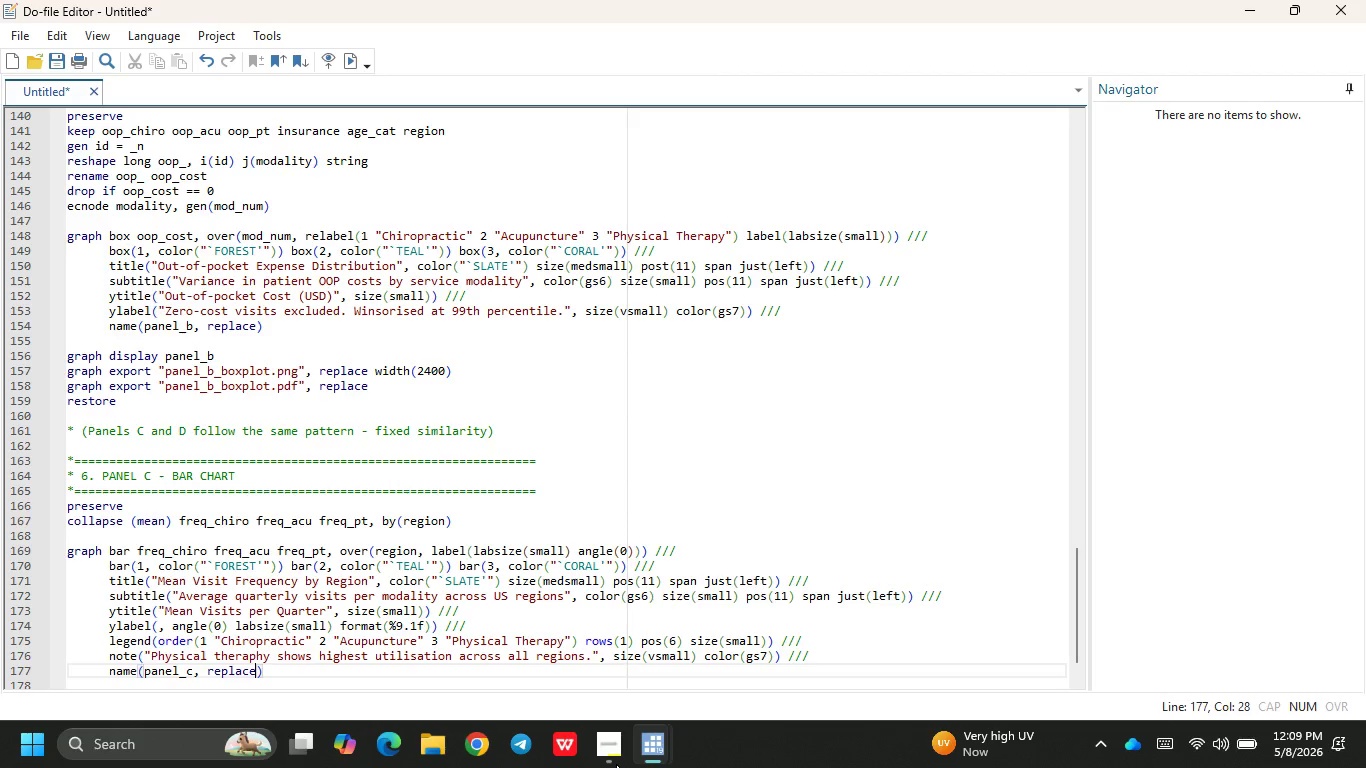 
key(ArrowRight)
 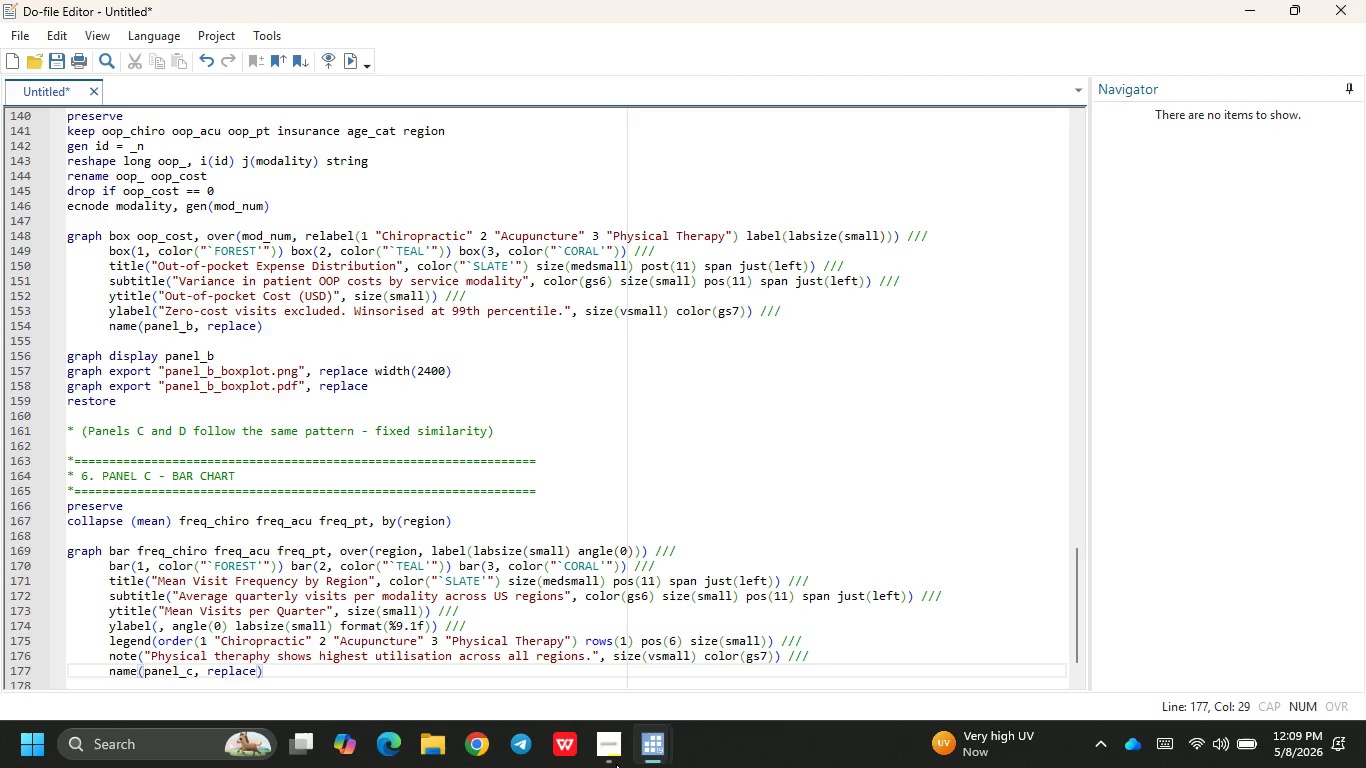 
key(Enter)
 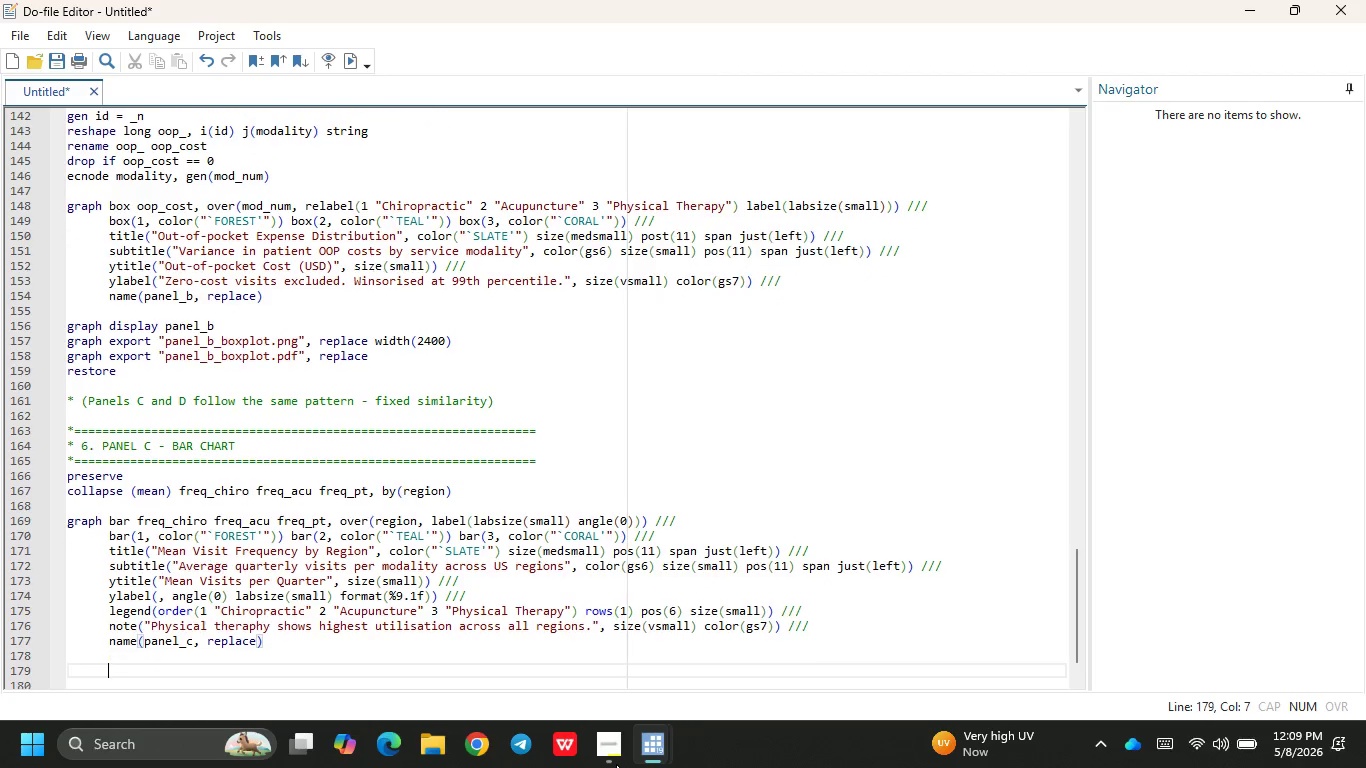 
key(Enter)
 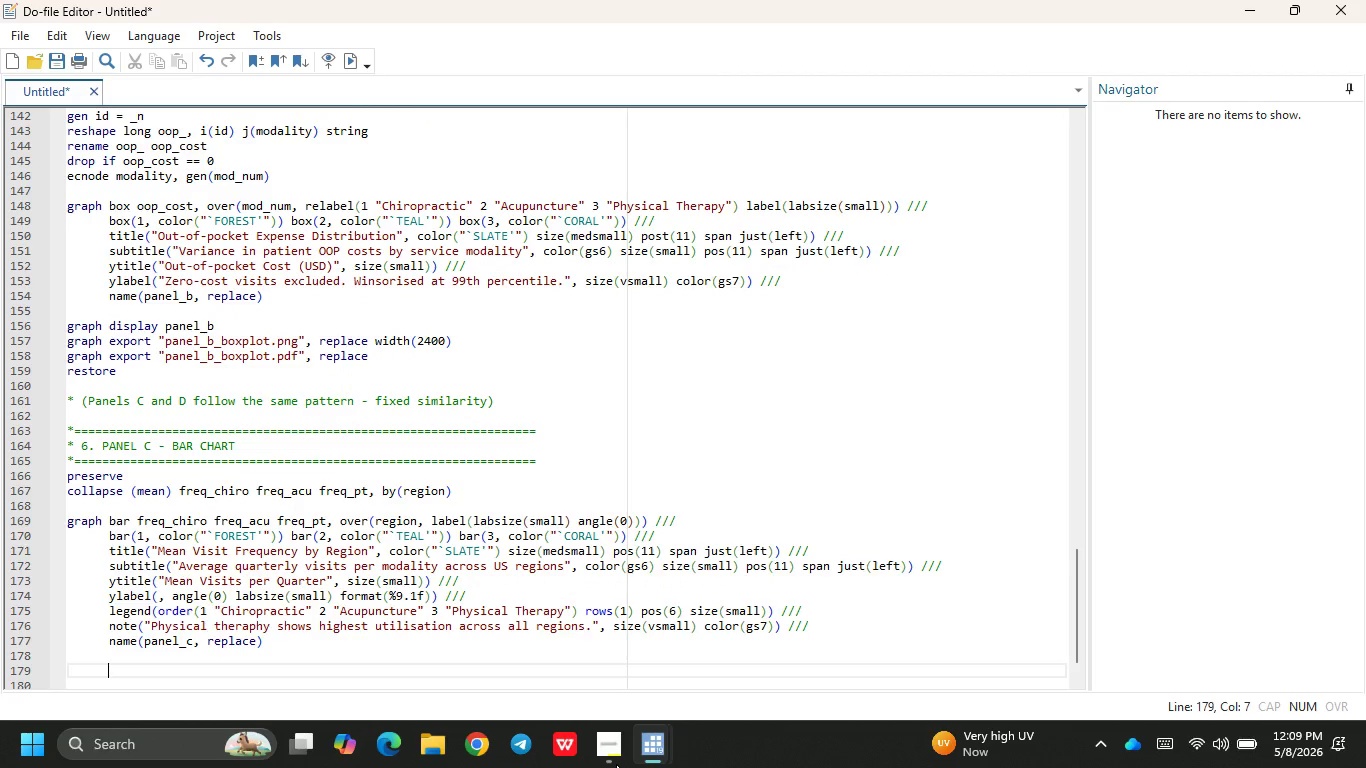 
key(Backspace)
key(Backspace)
key(Backspace)
type(grao)
key(Backspace)
type(ph di)
 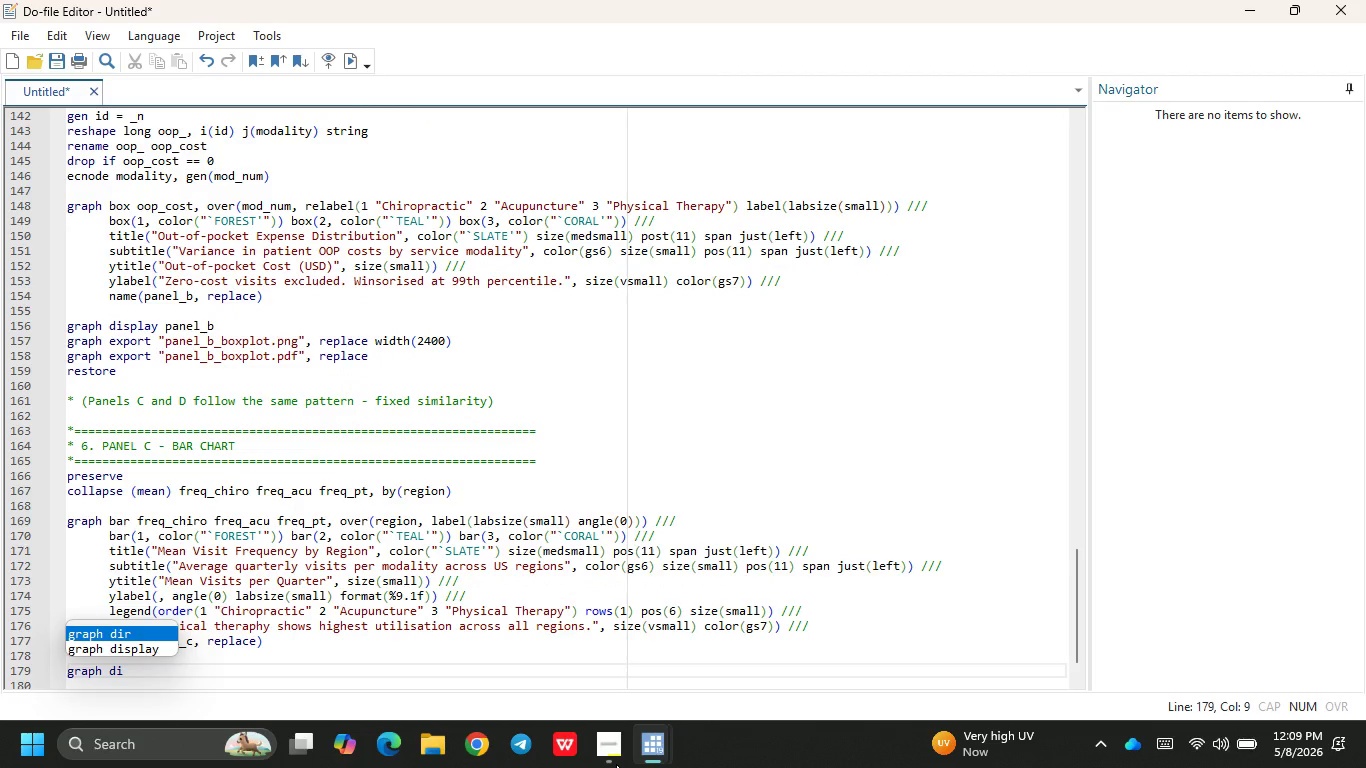 
key(ArrowDown)
 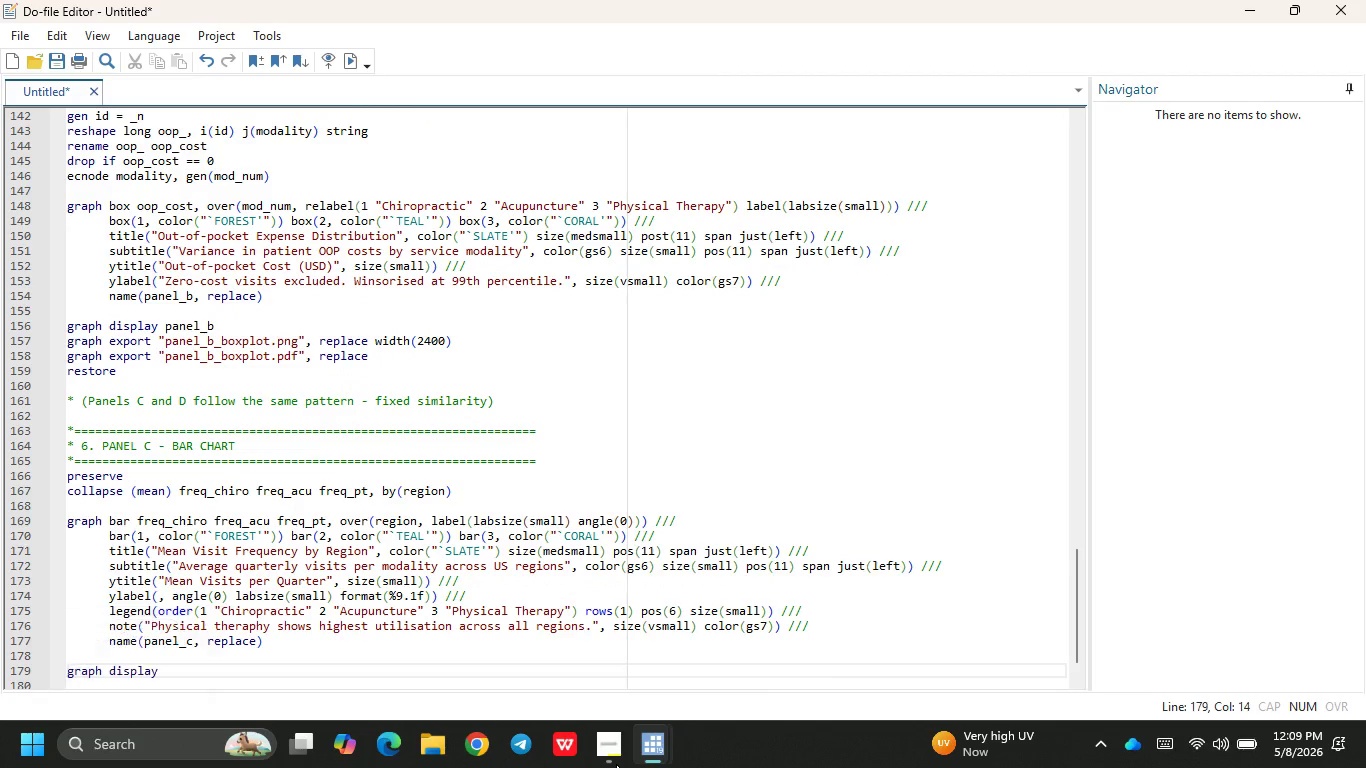 
key(Enter)
 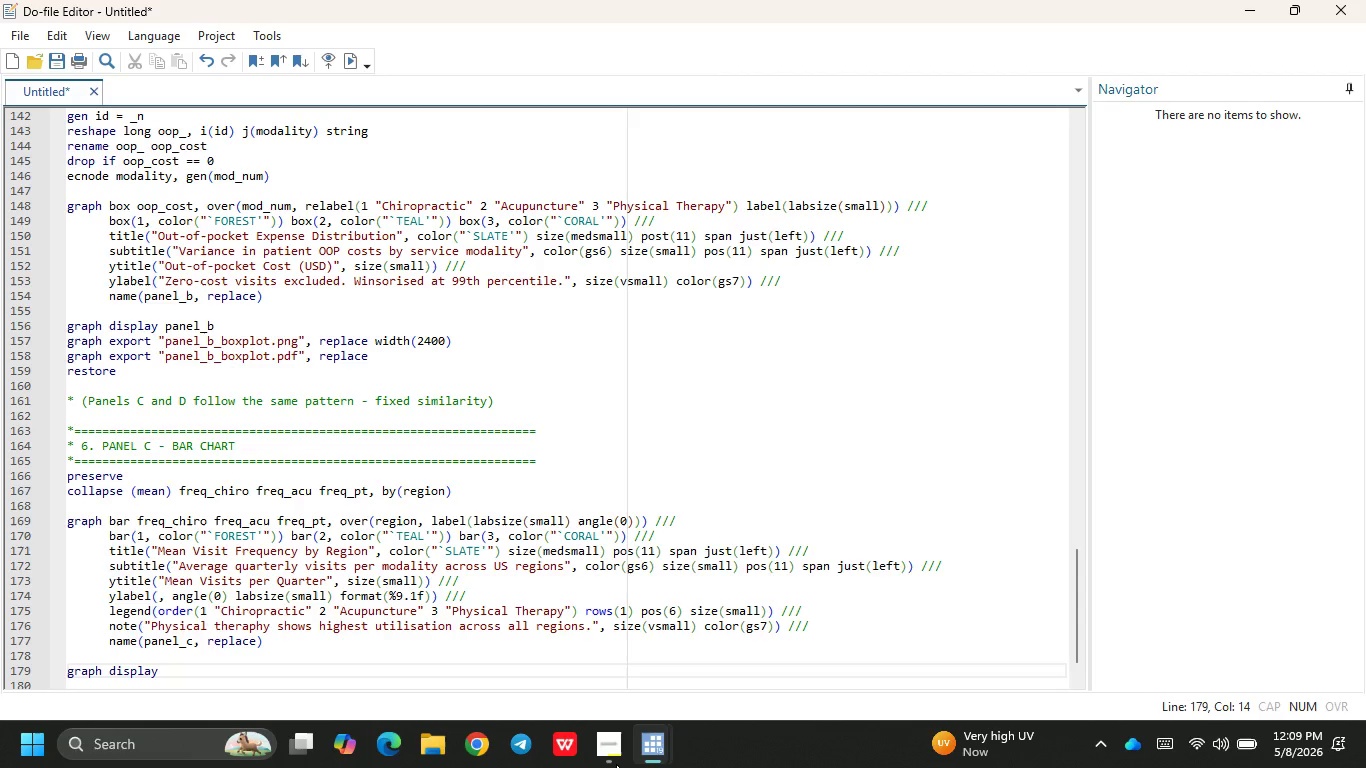 
scroll: coordinate [524, 569], scroll_direction: up, amount: 9.0
 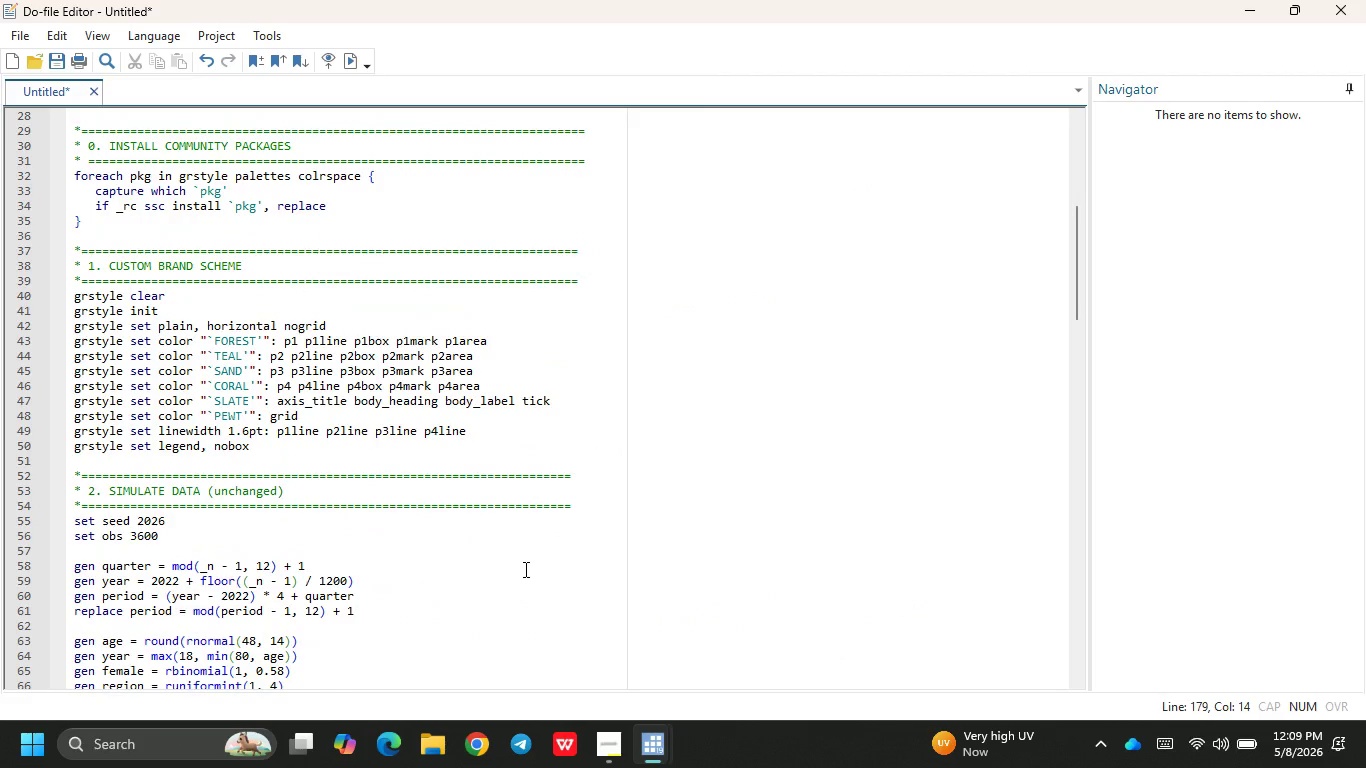 
key(Space)
 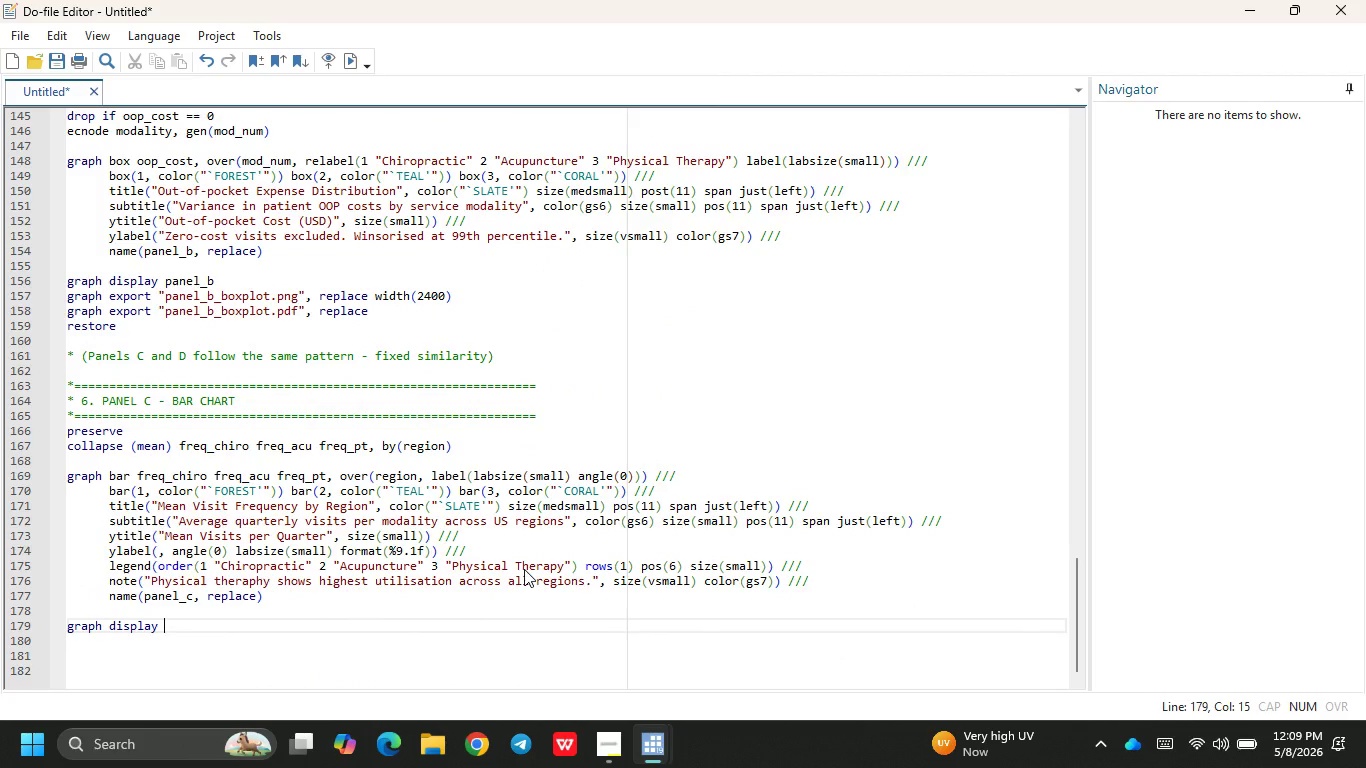 
scroll: coordinate [524, 569], scroll_direction: down, amount: 63.0
 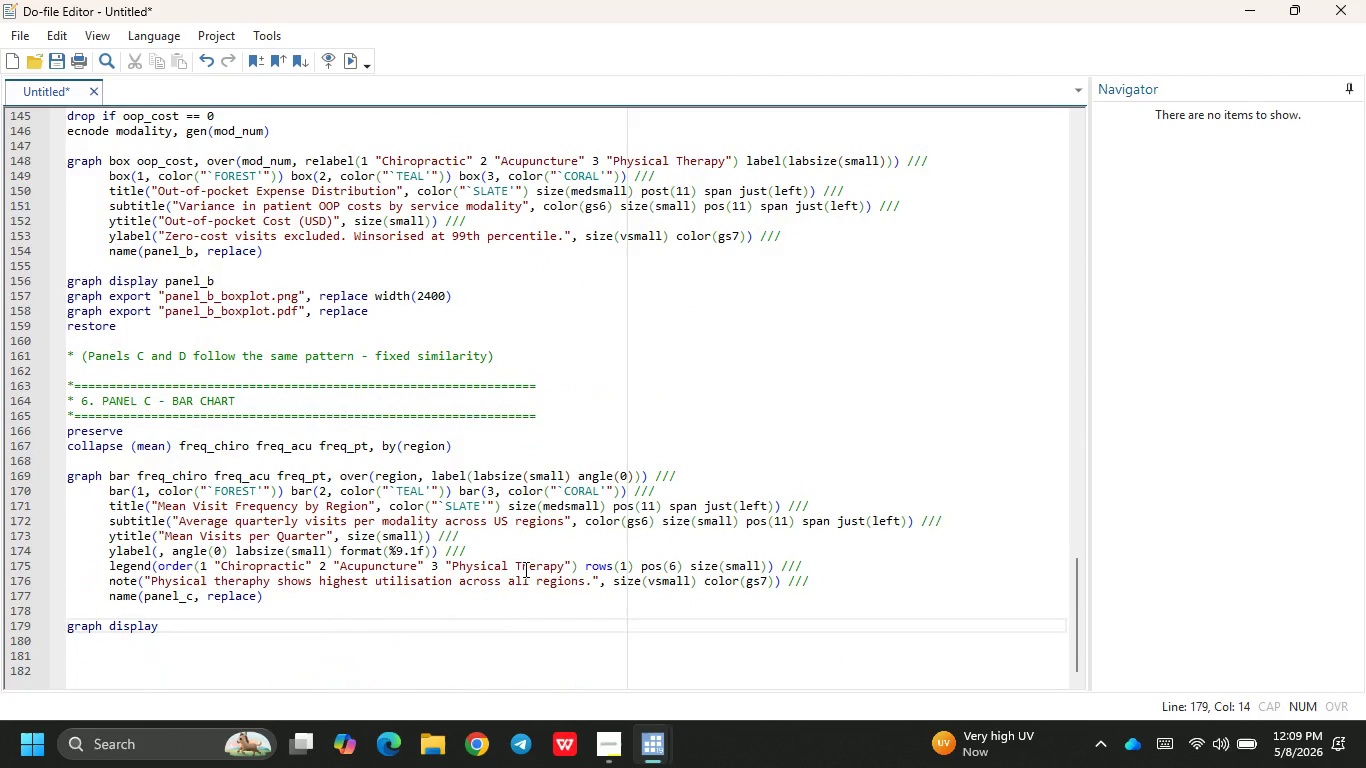 
type(panel)c)
key(Backspace)
key(Backspace)
type(_c)
 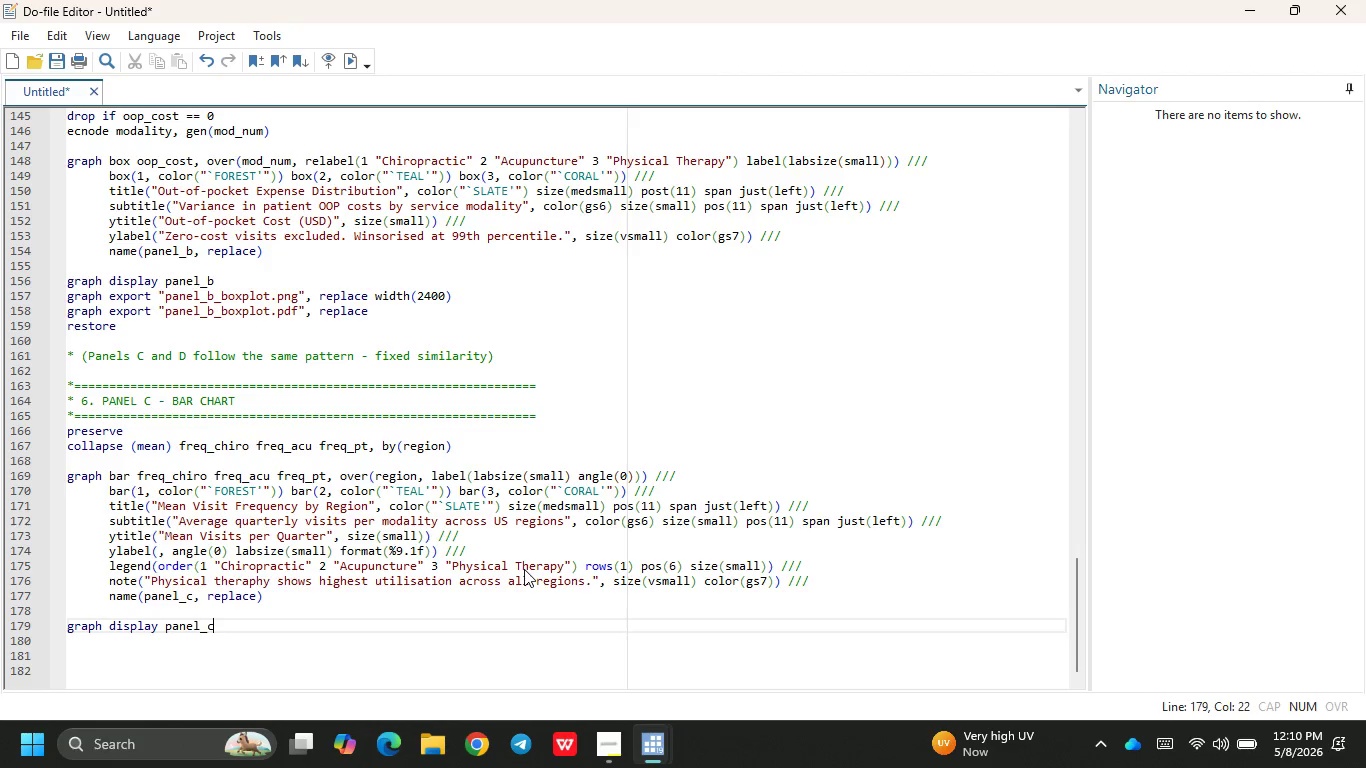 
key(Enter)
 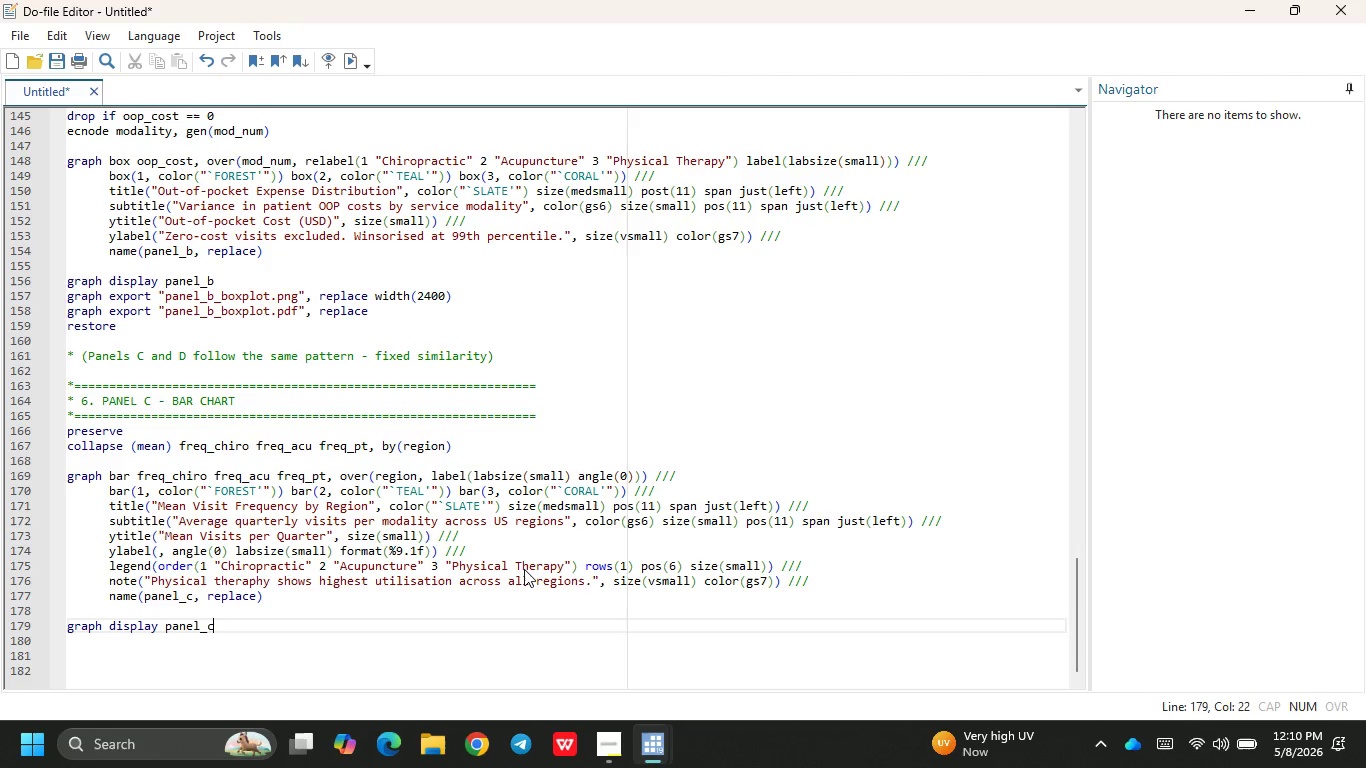 
key(Enter)
 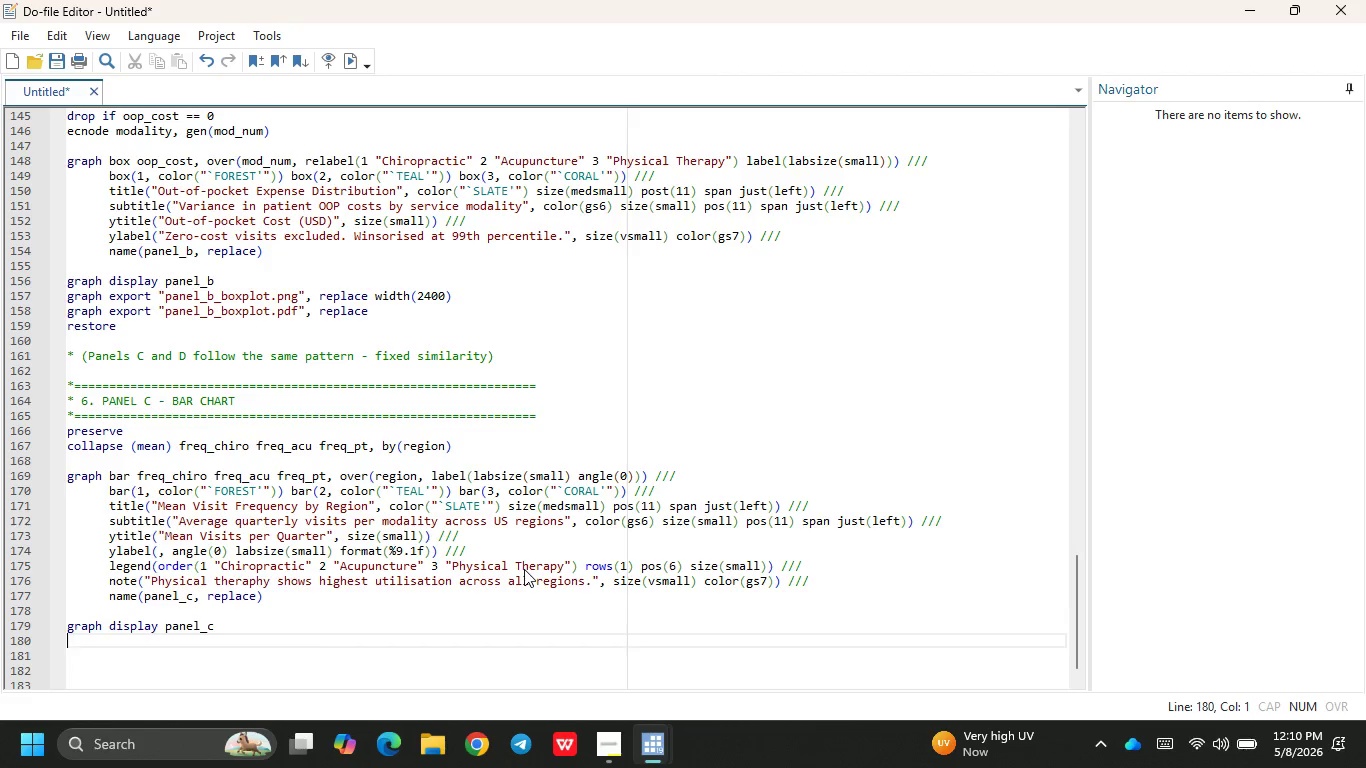 
type(grp)
key(Backspace)
type(aph export "panel_c.)
key(Backspace)
type(_greqi)
key(Backspace)
key(Backspace)
key(Backspace)
key(Backspace)
key(Backspace)
type(frequenct)
key(Backspace)
type(y )
key(Backspace)
type(.png)
 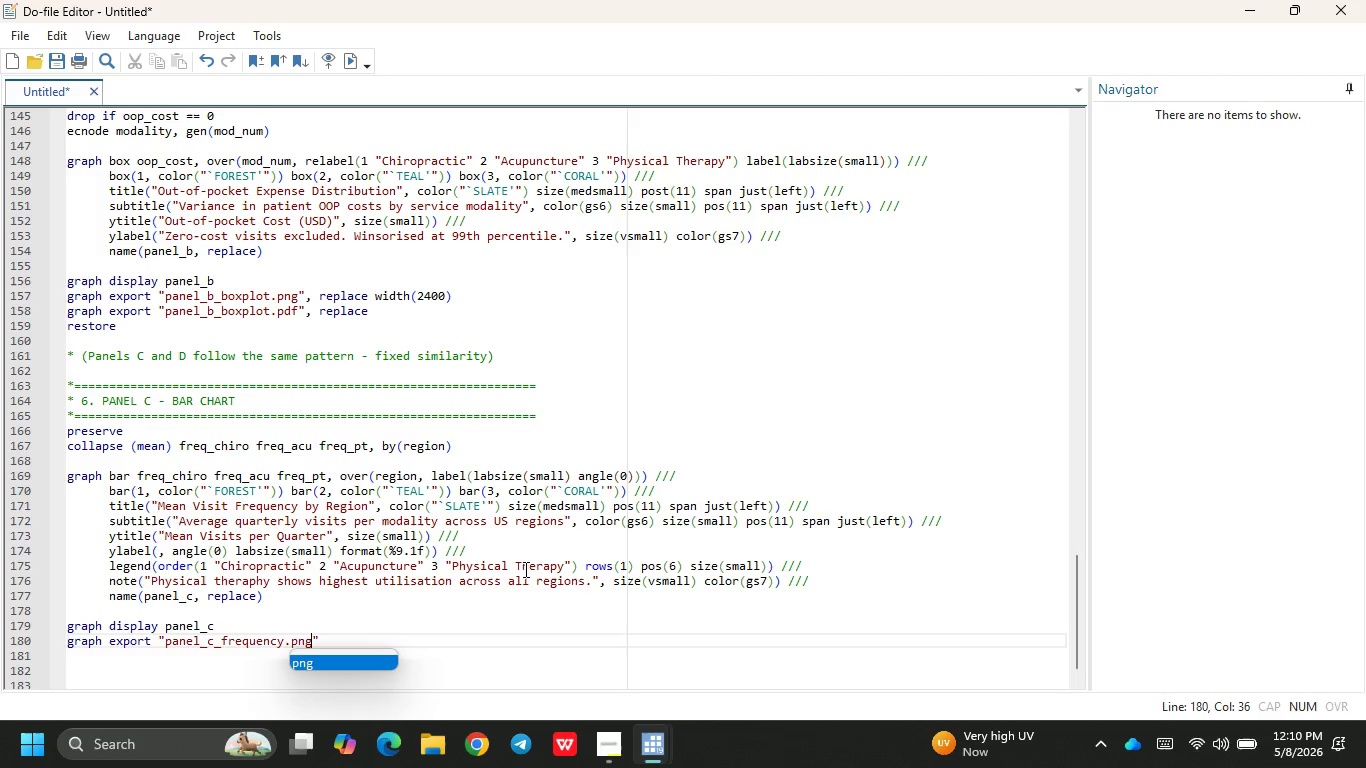 
key(ArrowRight)
 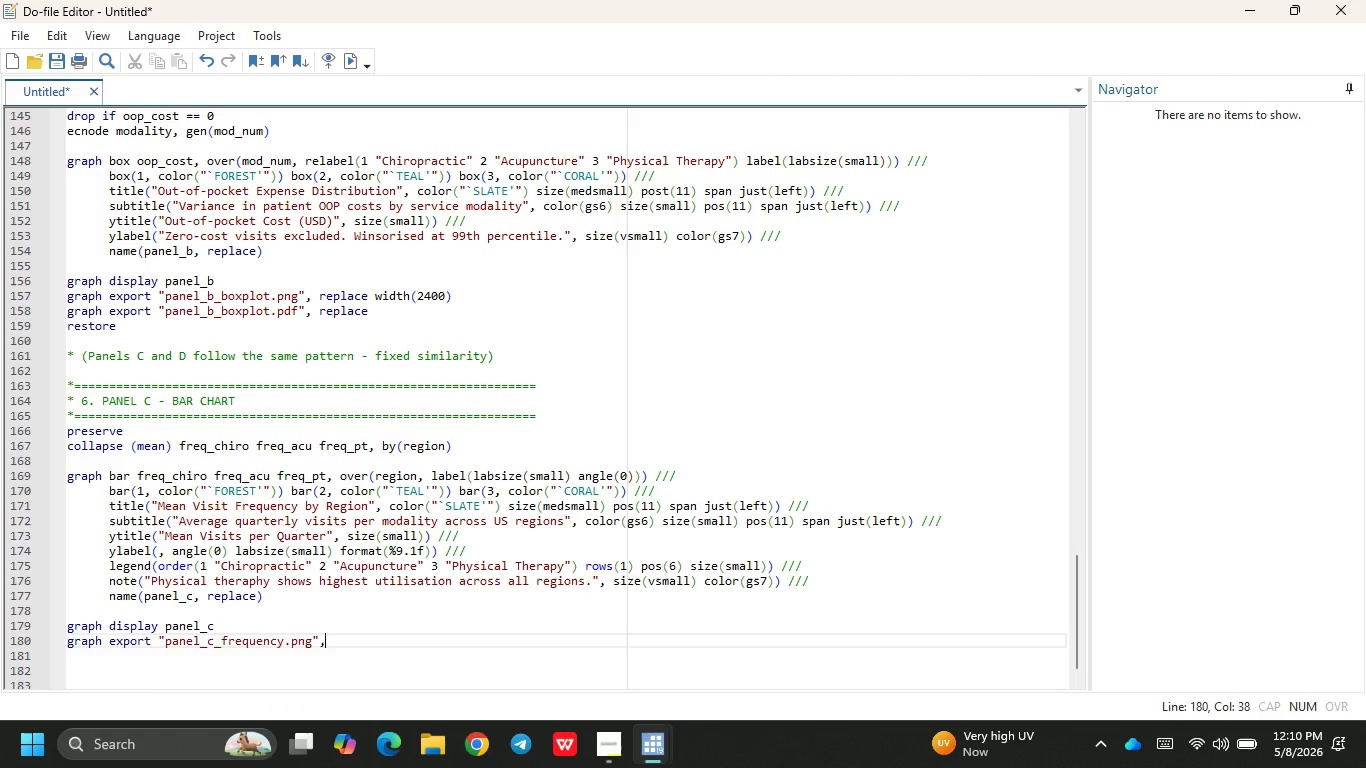 
type(, replace w)
 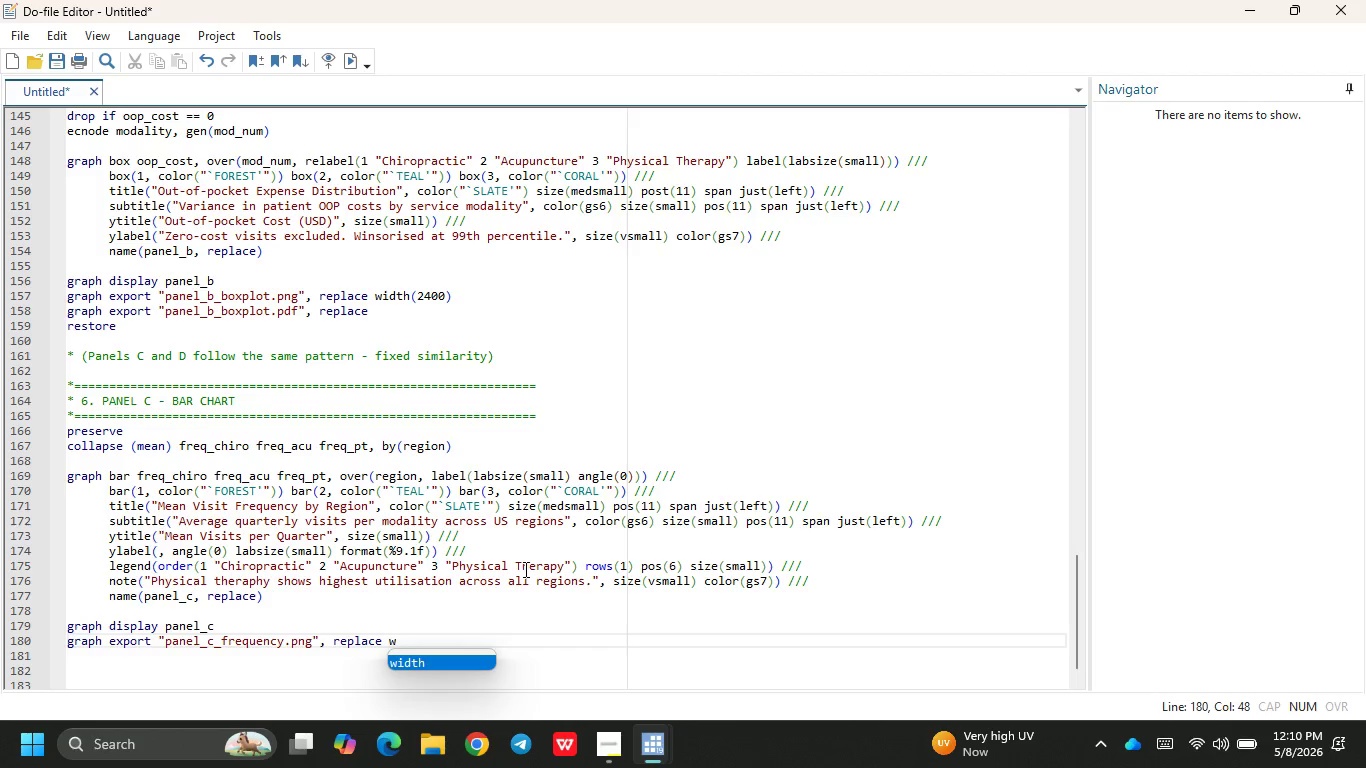 
key(Enter)
 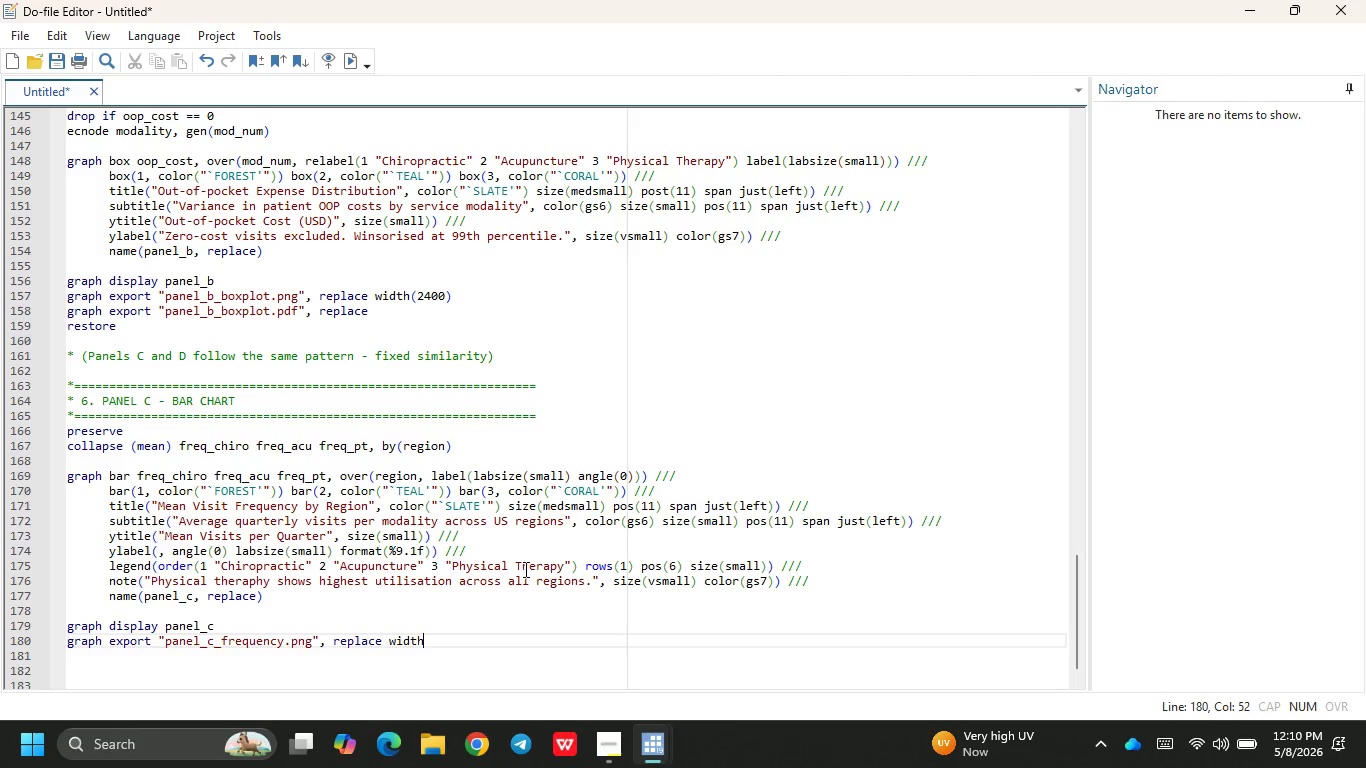 
type((200)
key(Backspace)
key(Backspace)
type(400)
 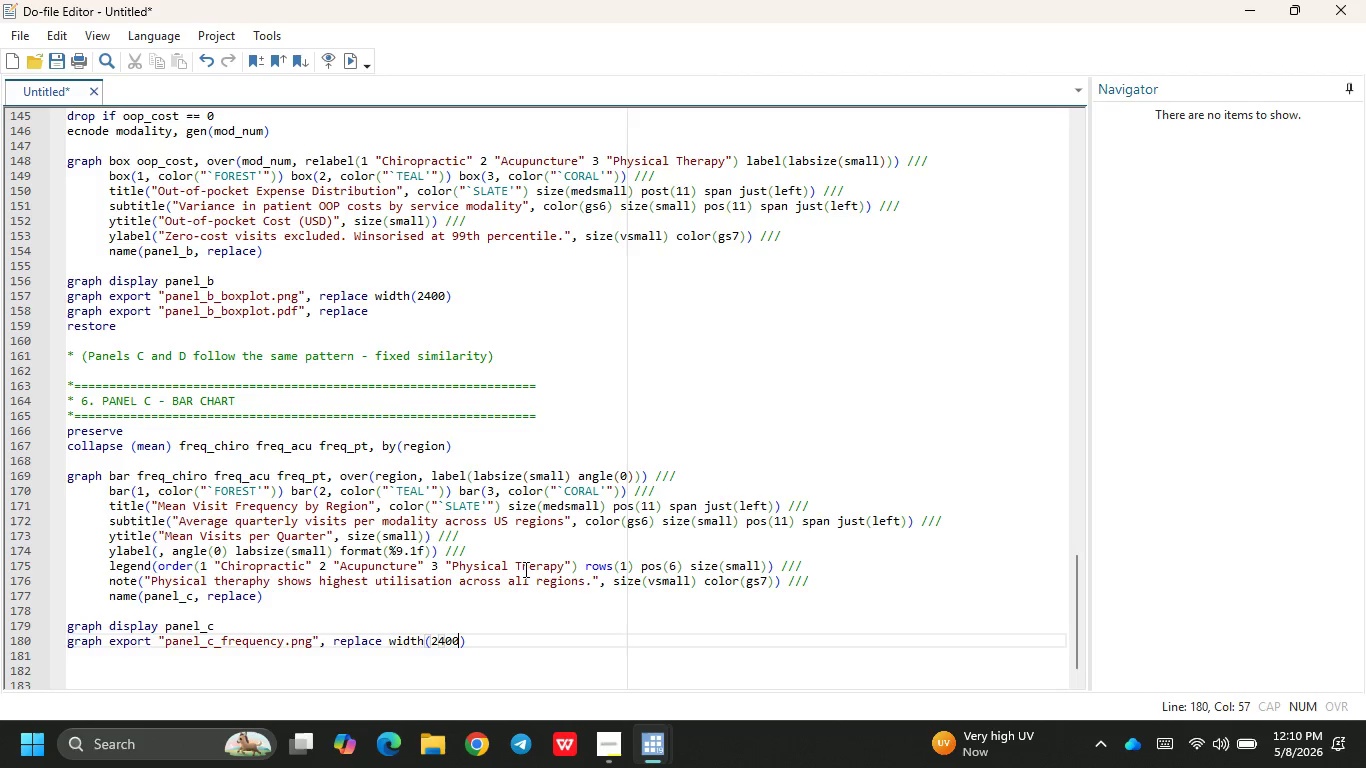 
key(ArrowRight)
 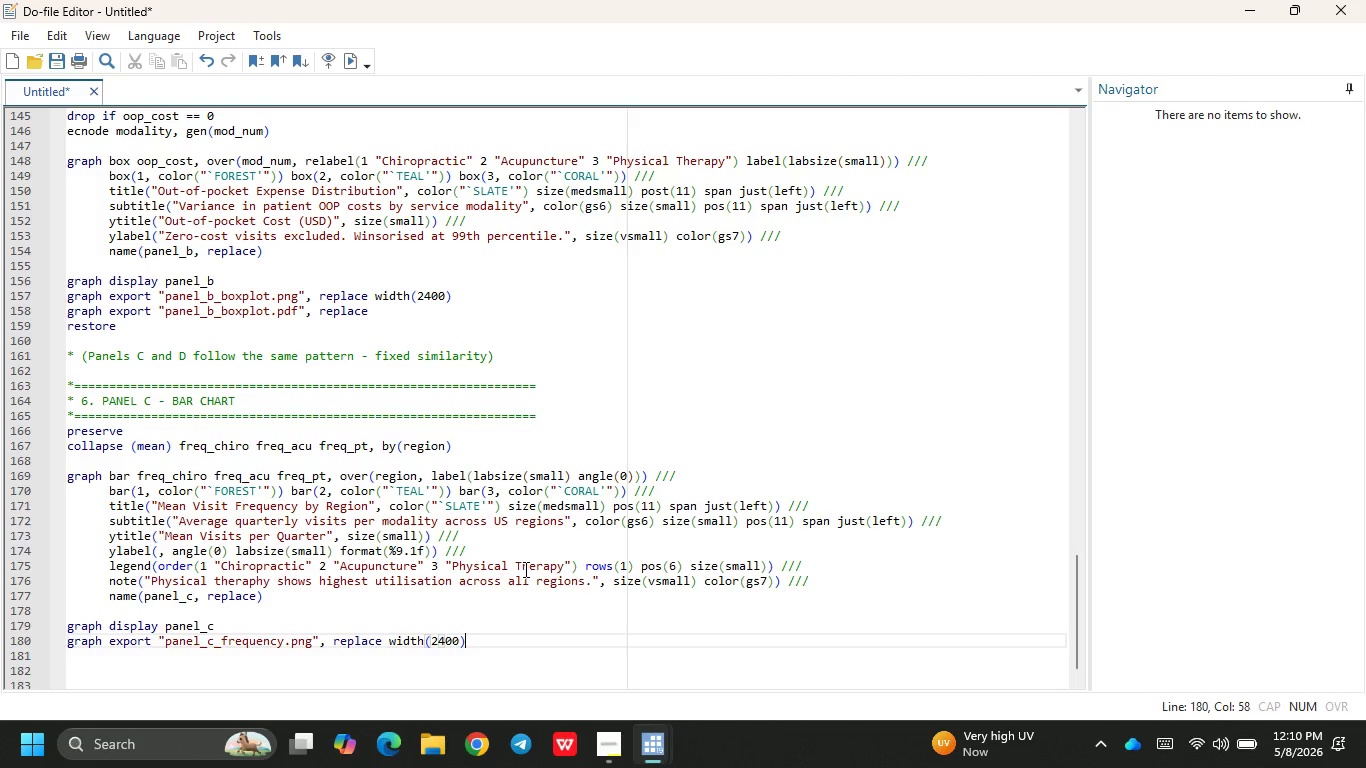 
key(Enter)
 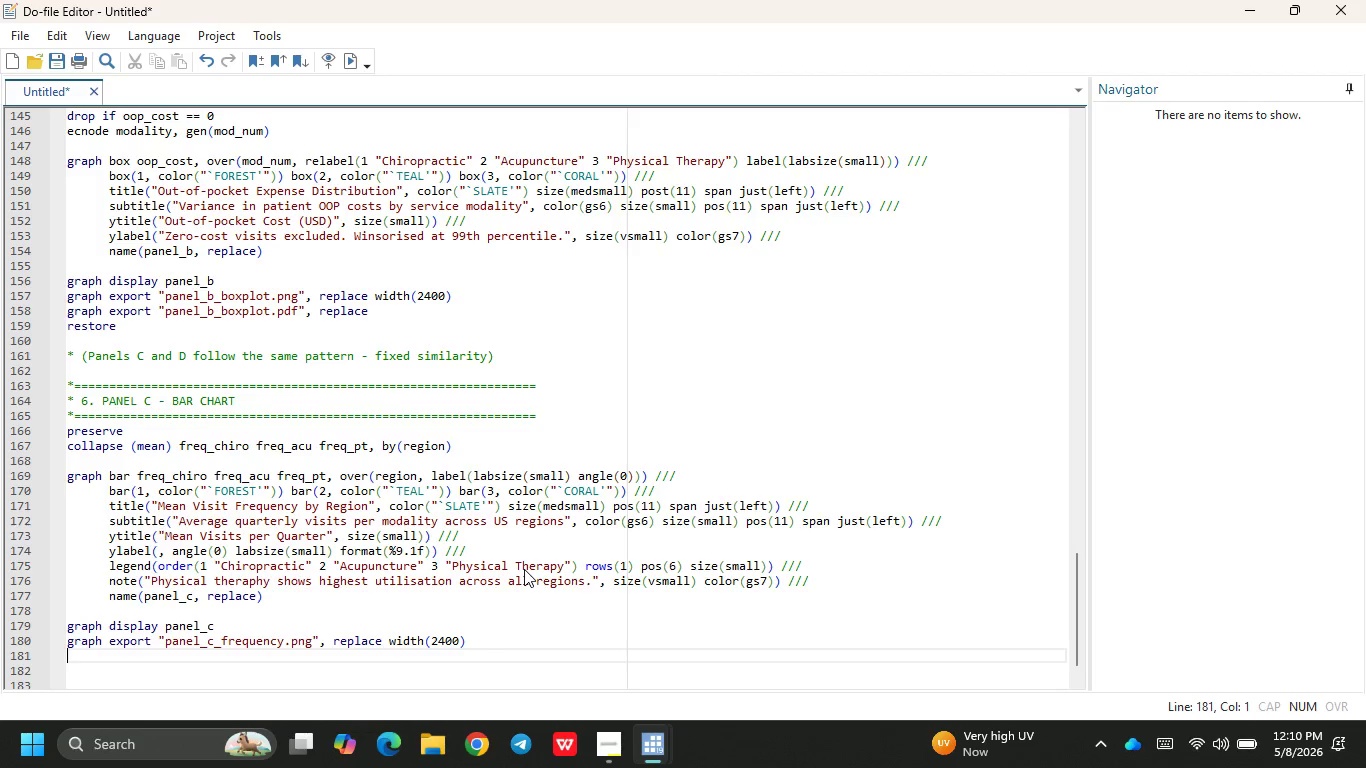 
type(graph export "panel_c_r)
key(Backspace)
type(fre)
 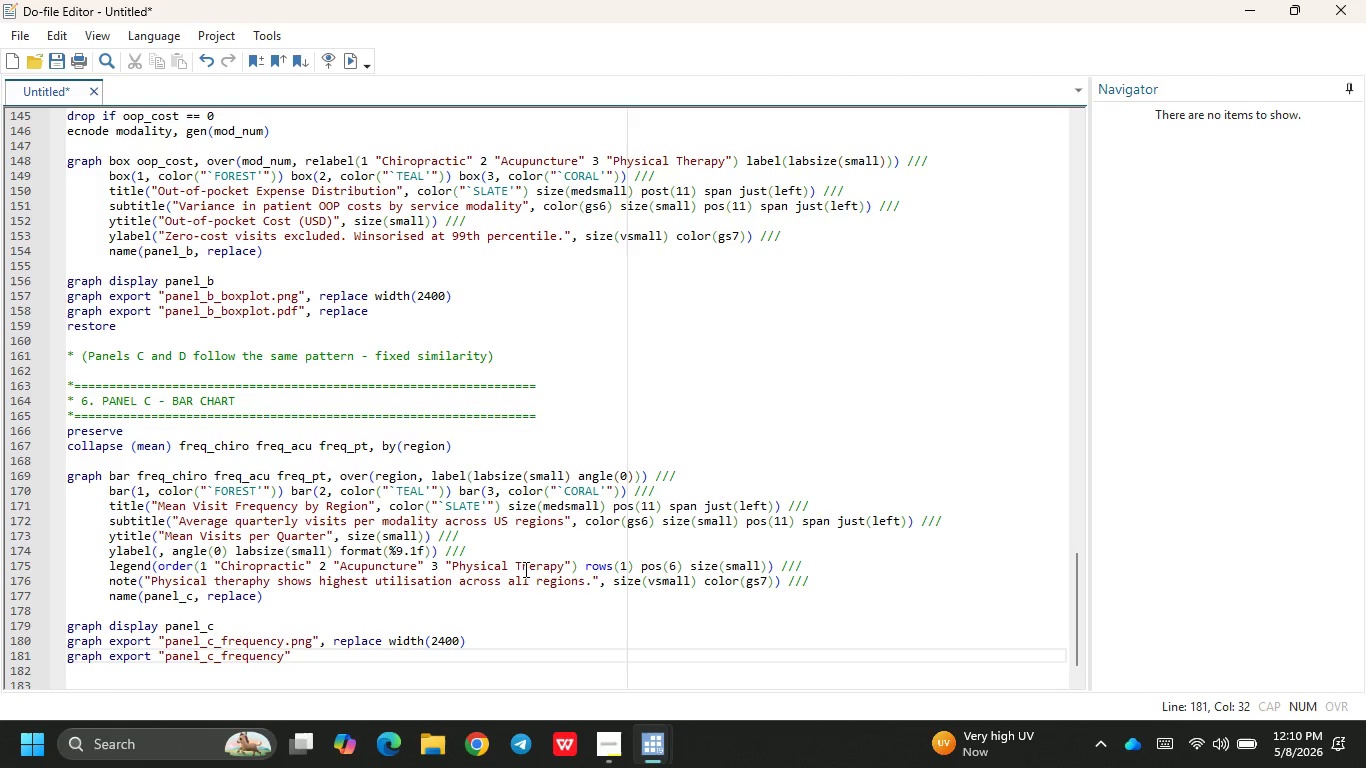 
 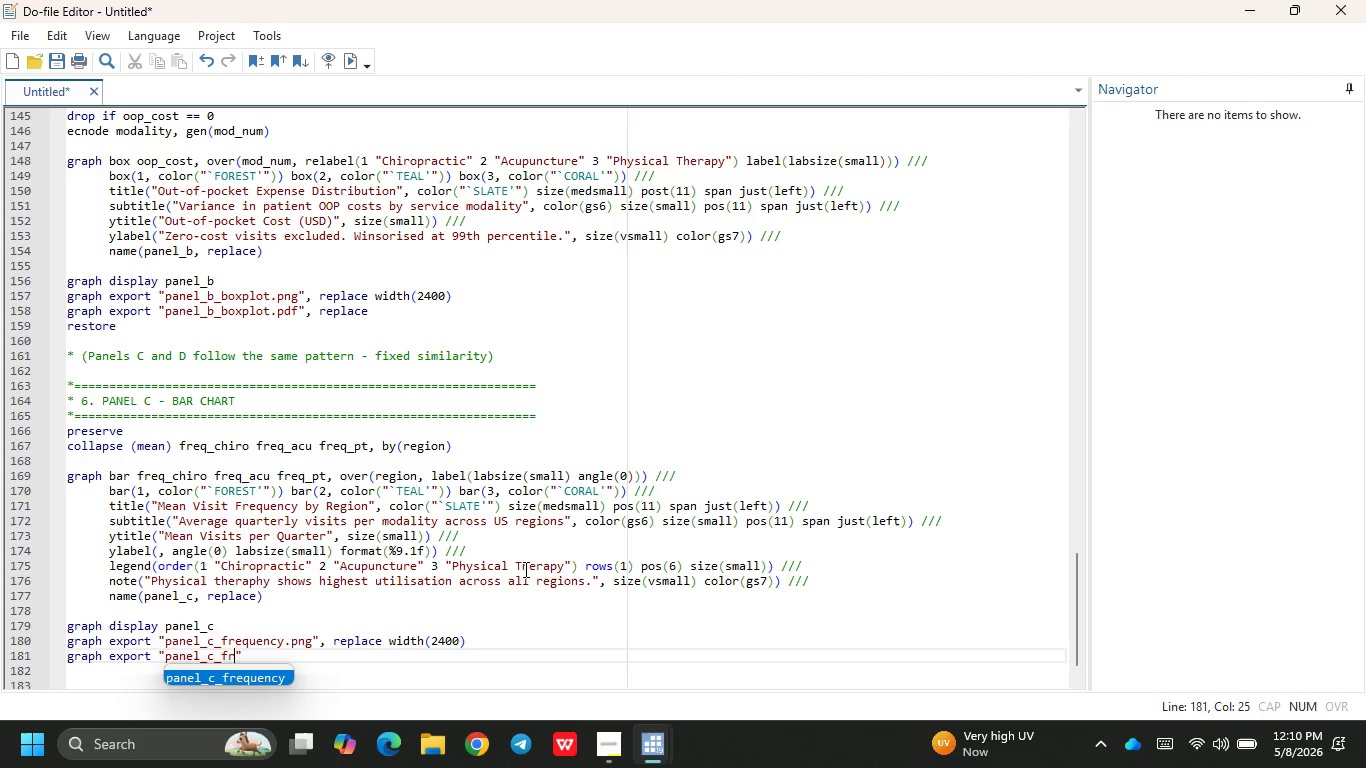 
key(Enter)
 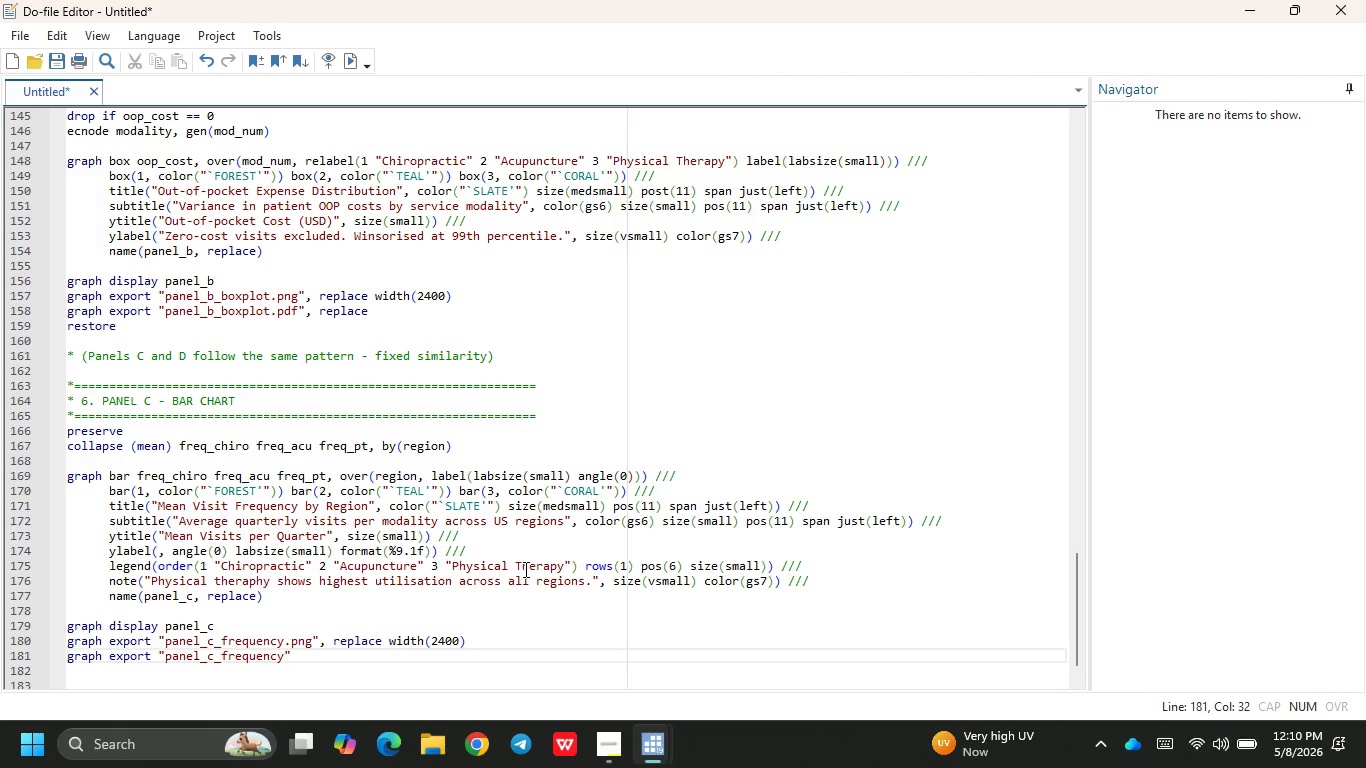 
type(.pdf)
 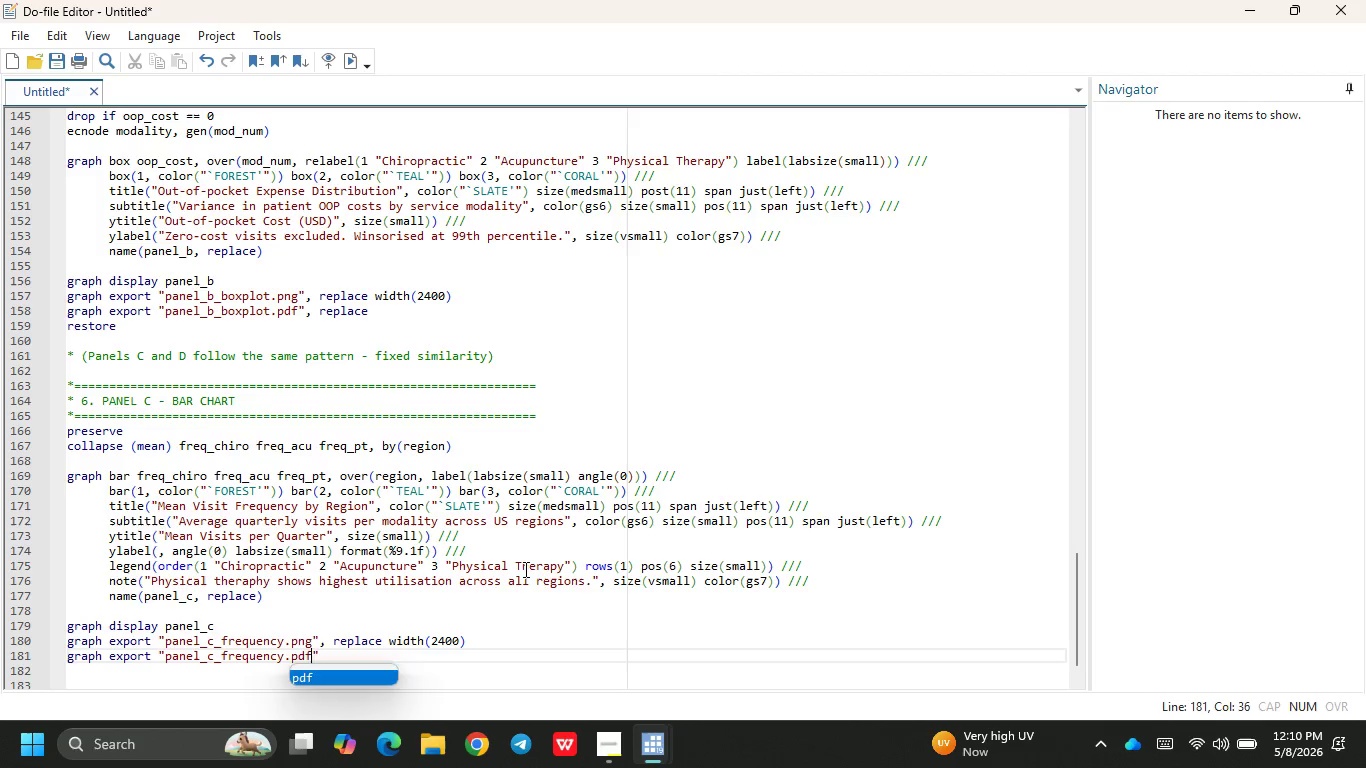 
key(ArrowRight)
 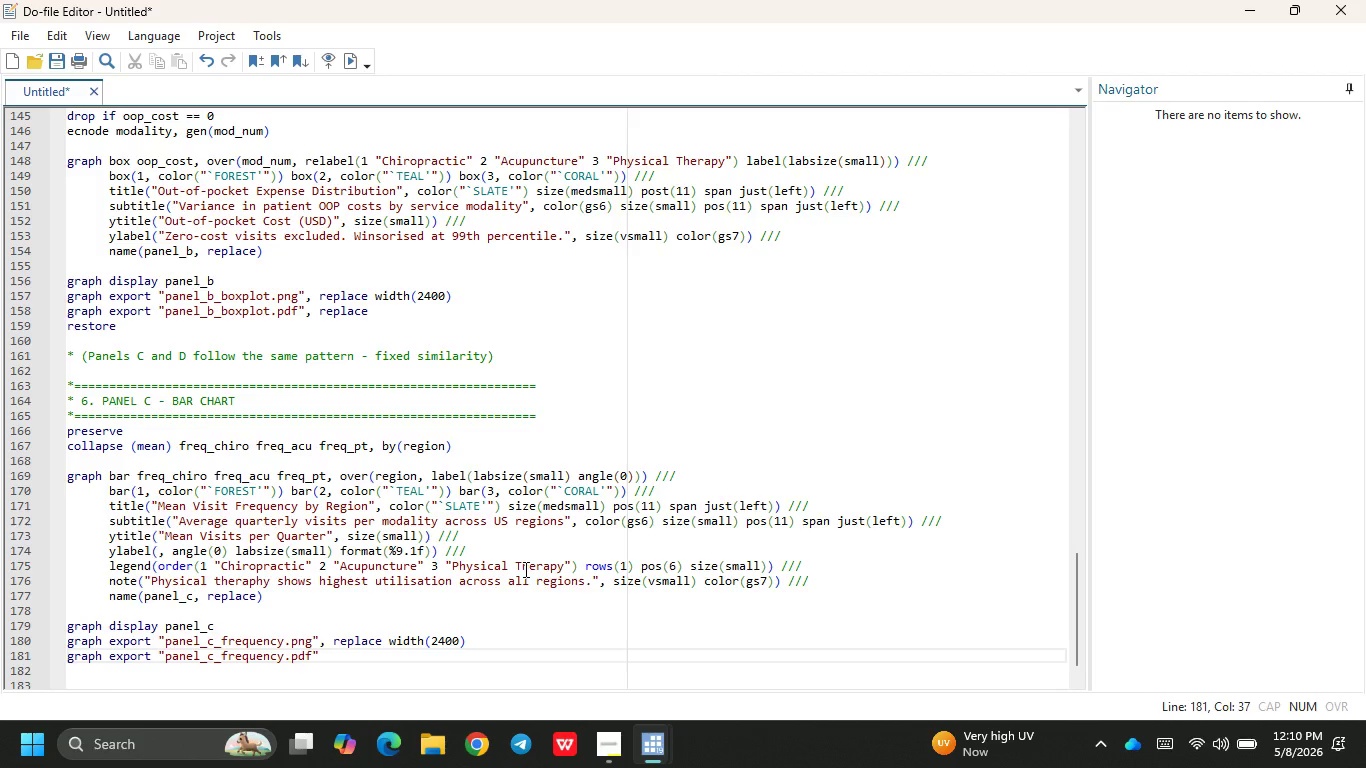 
type(, replace)
 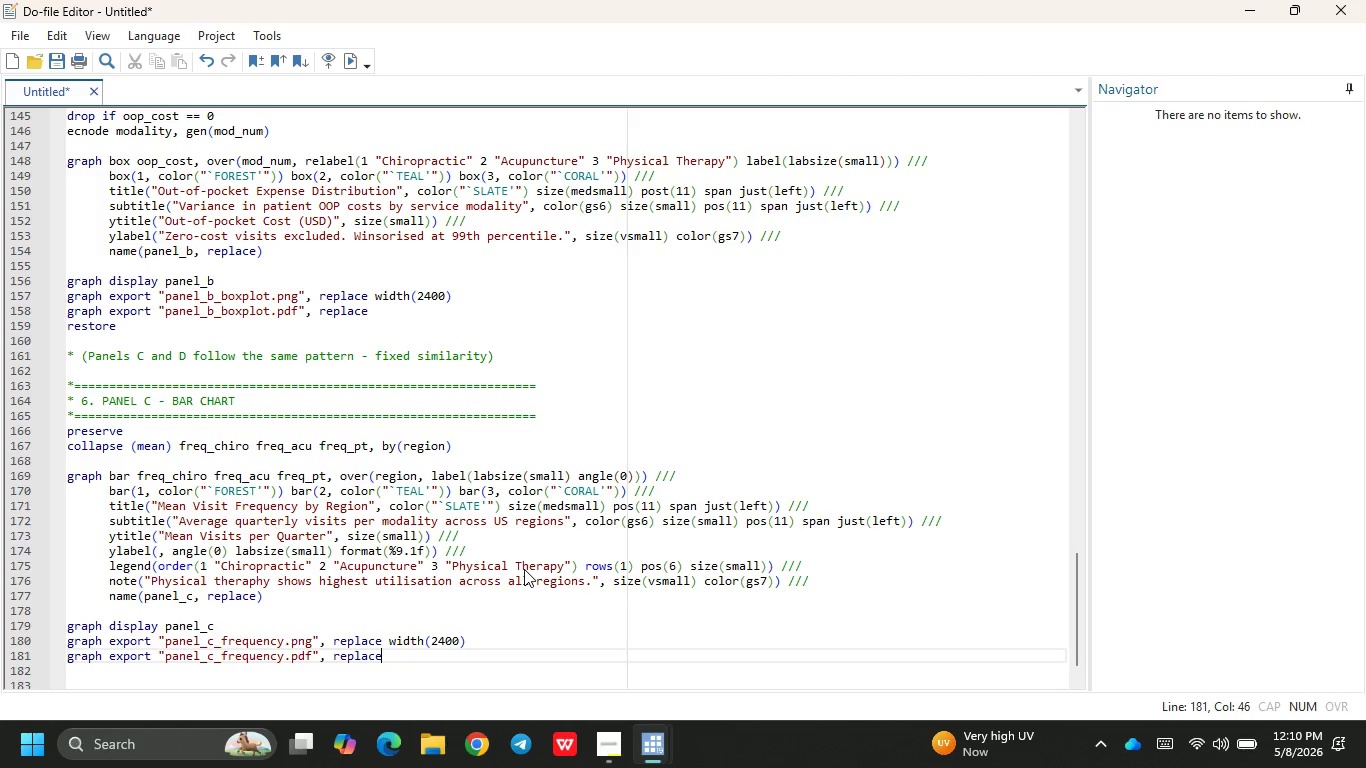 
key(Enter)
 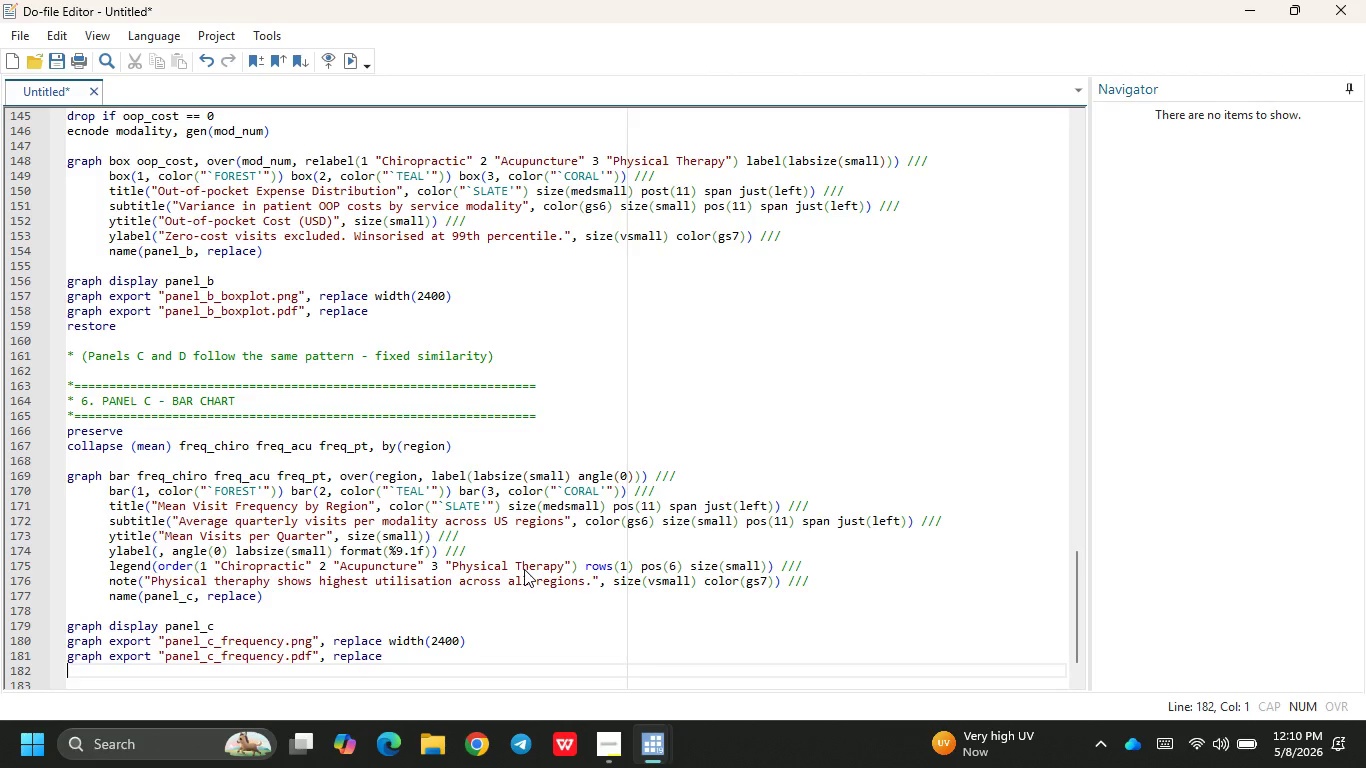 
type(restore)
 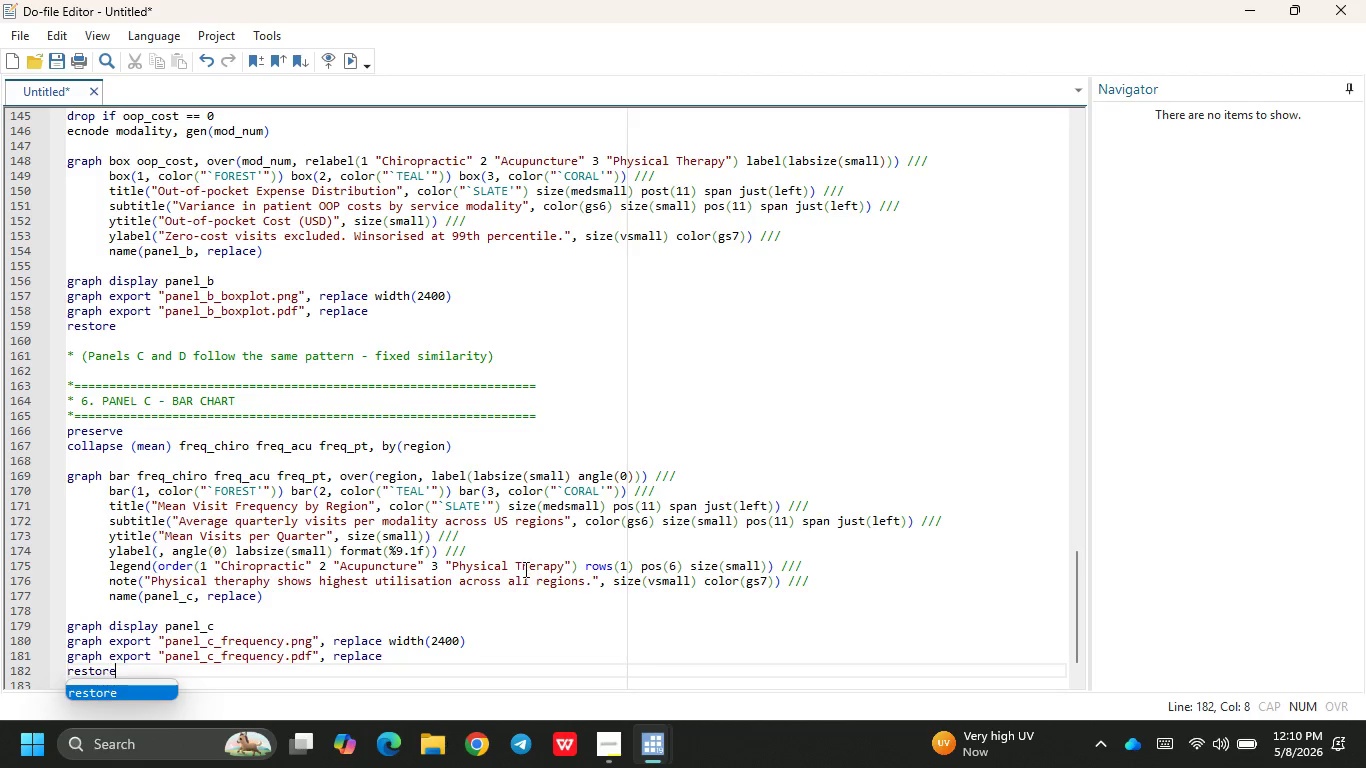 
key(Enter)
 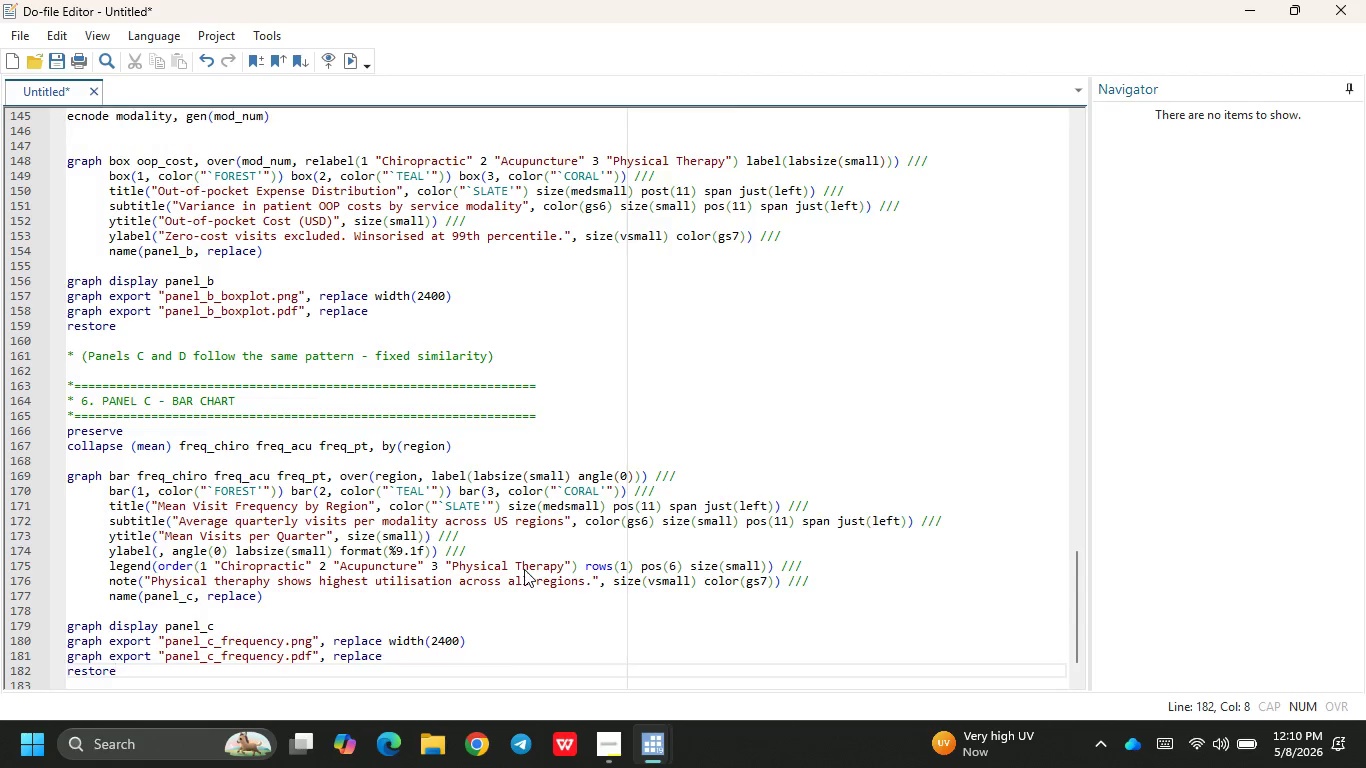 
key(Enter)
 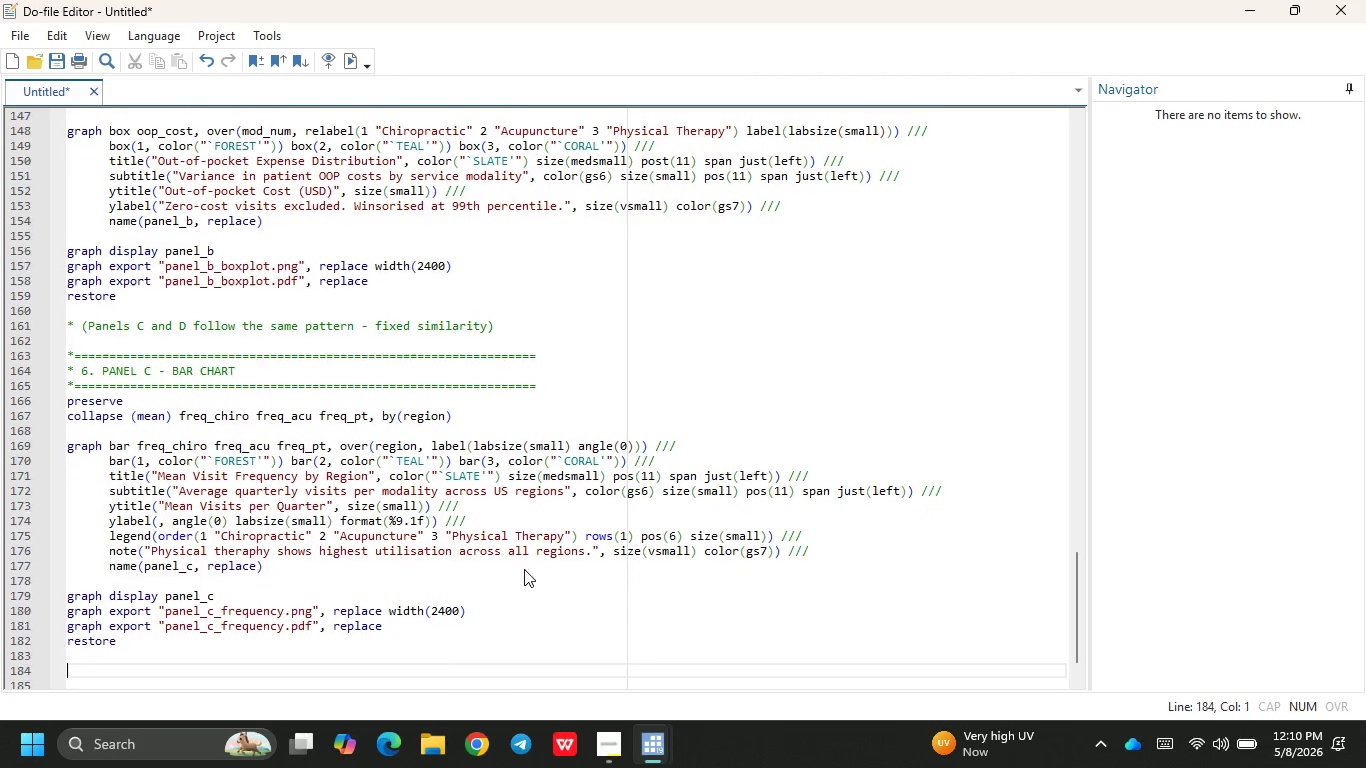 
key(Enter)
 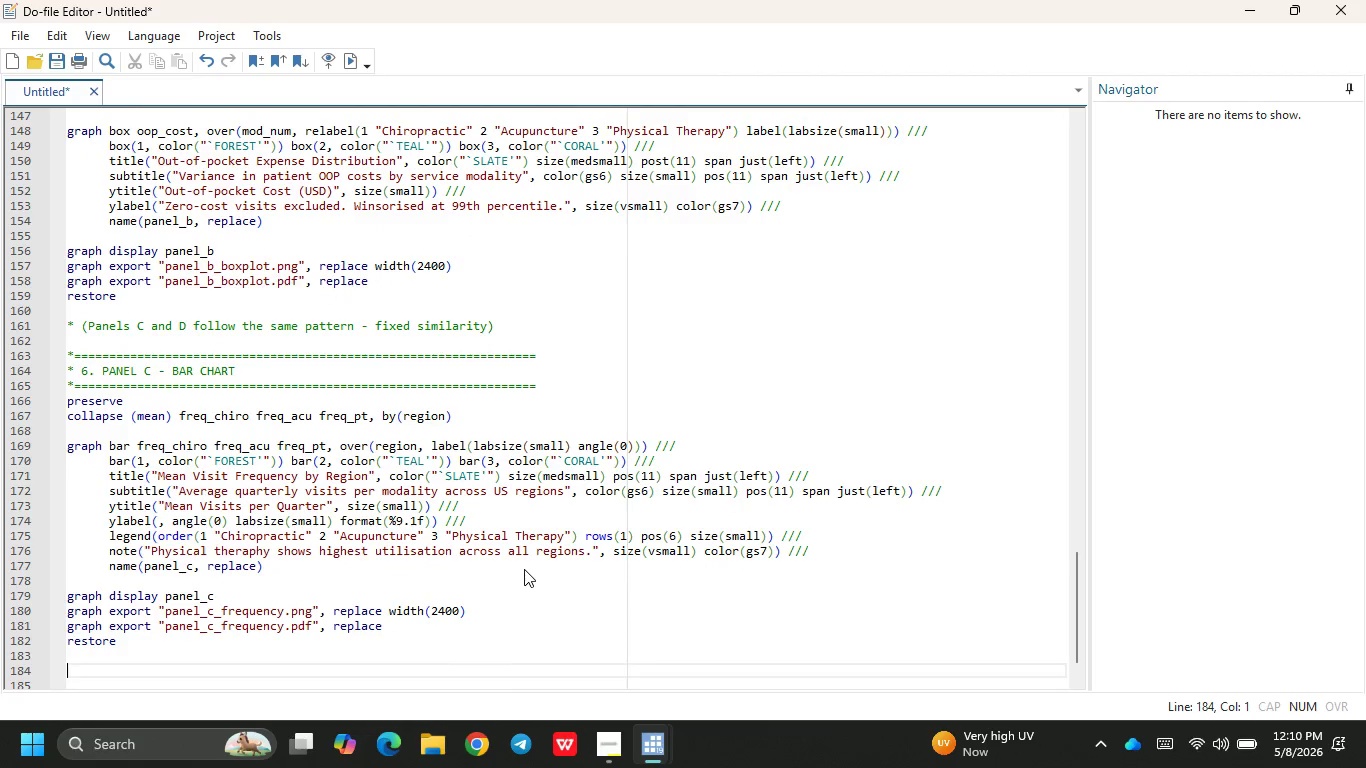 
key(Shift+8)
 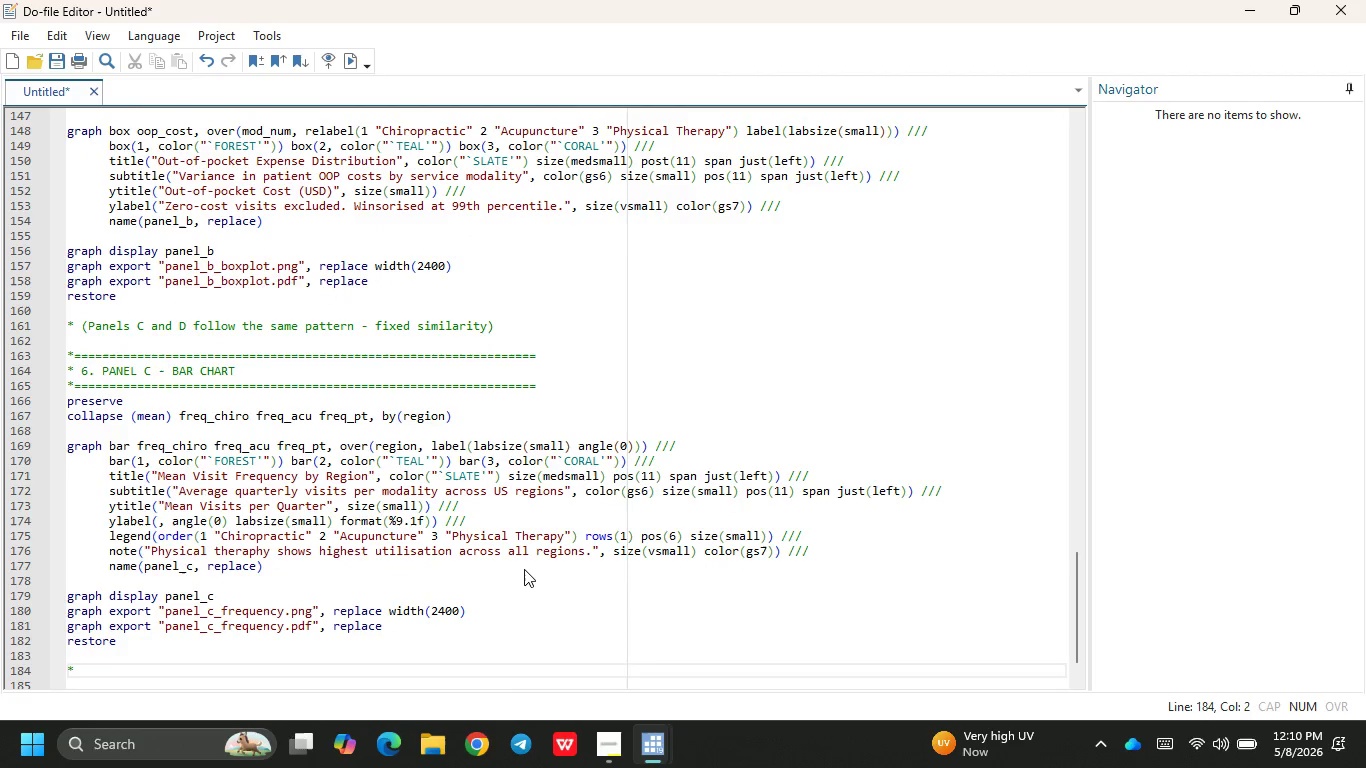 
hold_key(key=Equal, duration=1.5)
 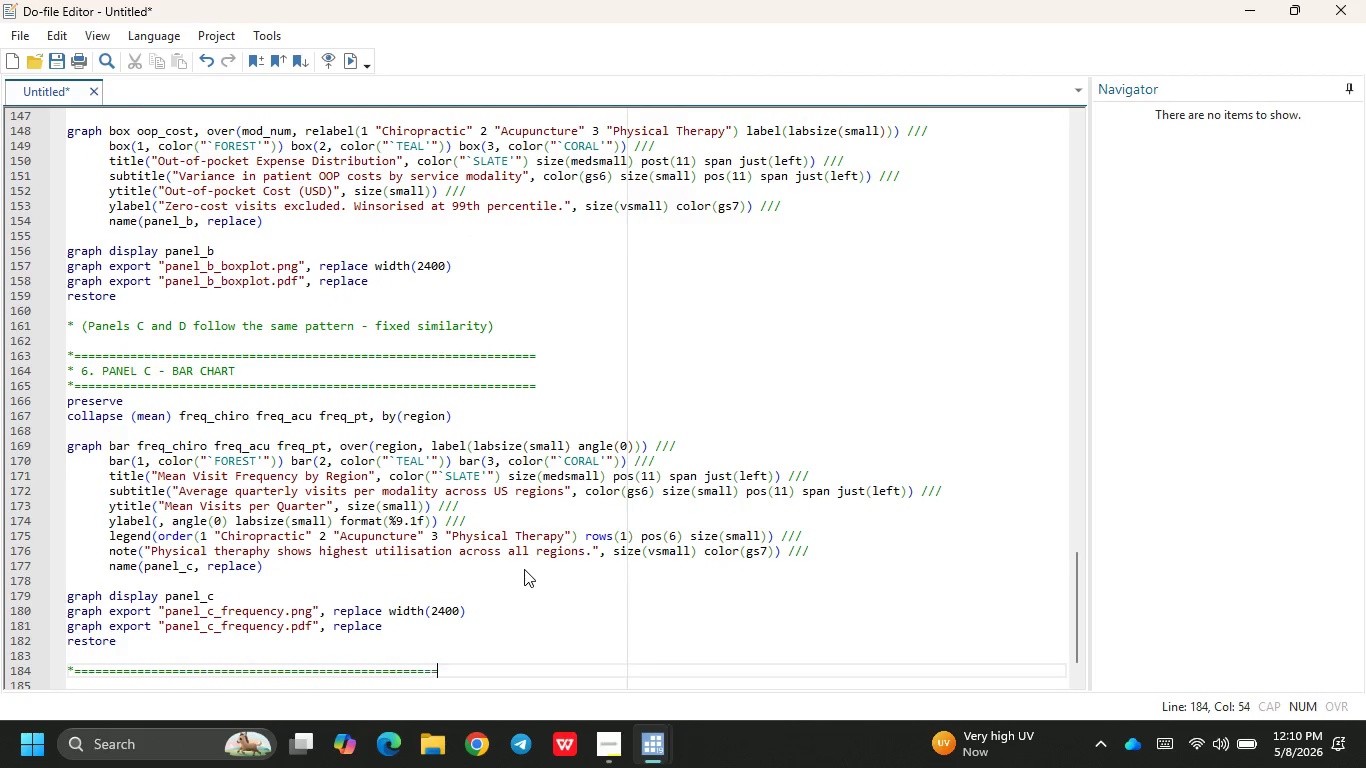 
hold_key(key=Equal, duration=0.86)
 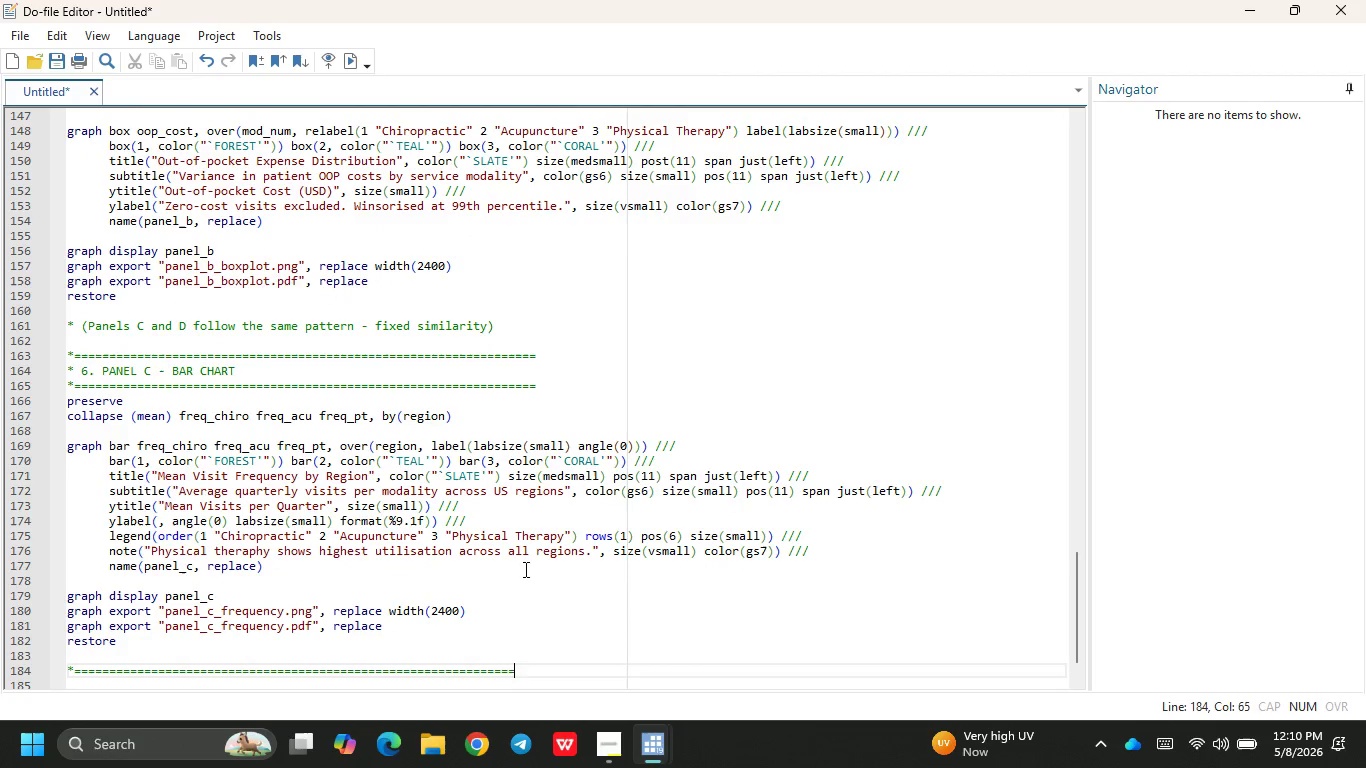 
key(Equal)
 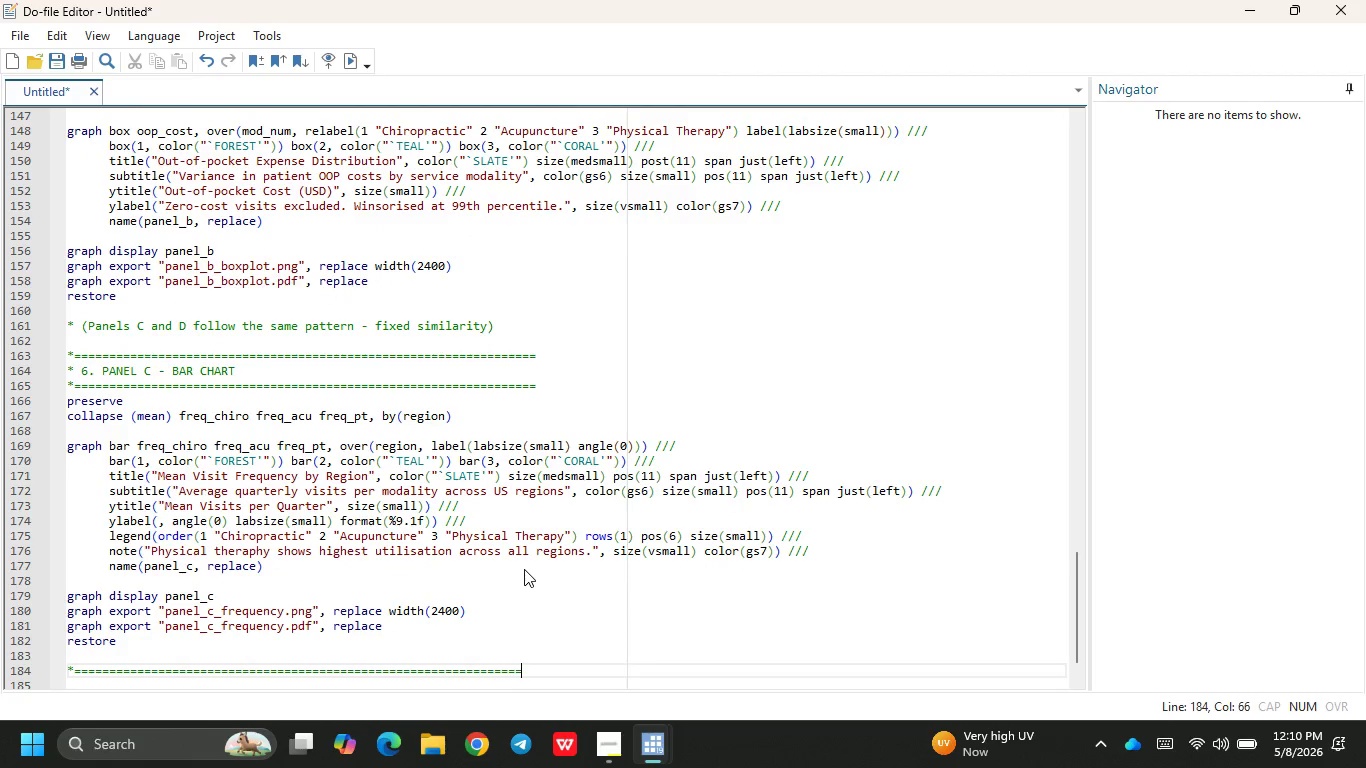 
key(Equal)
 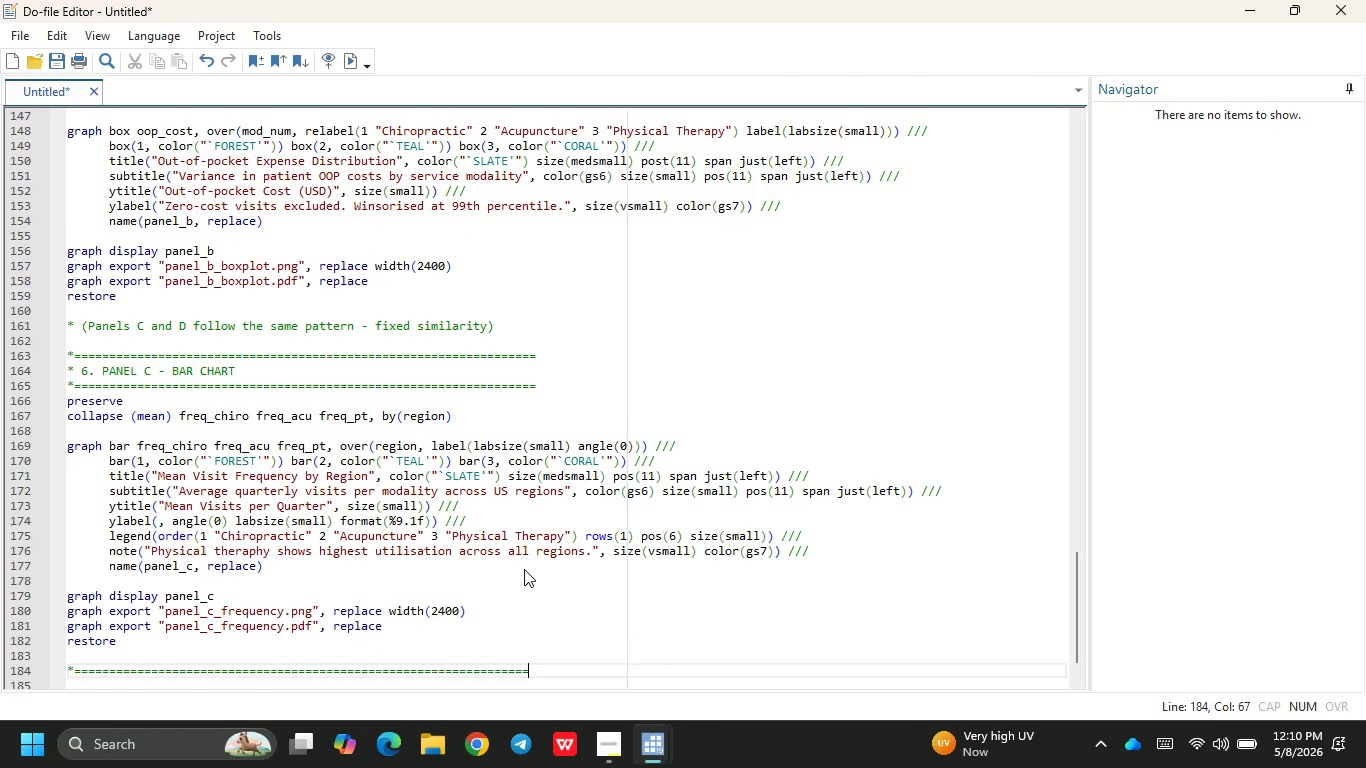 
key(Enter)
 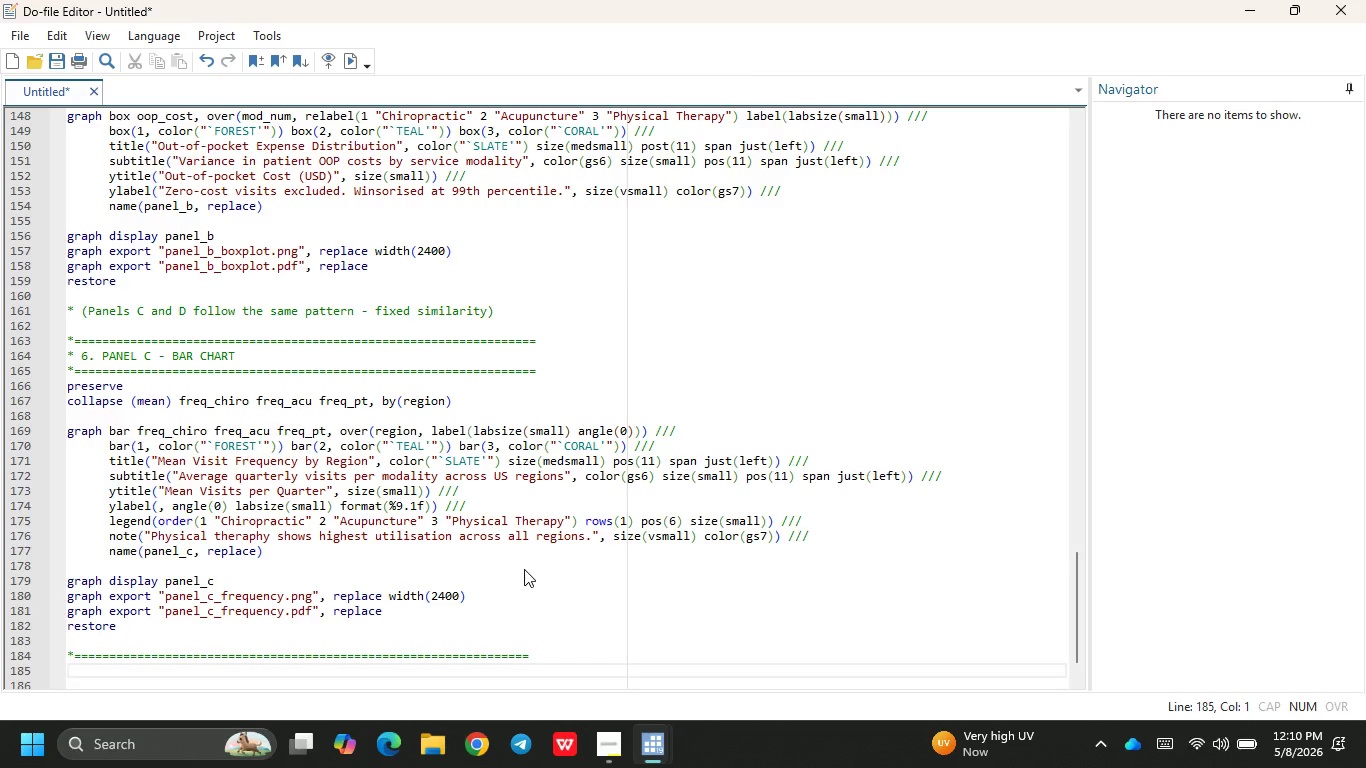 
type(8 )
key(Backspace)
key(Backspace)
type(8)
key(Backspace)
type(8)
key(Backspace)
type(* 8. PANEL D -  INSURANCE OOP )
key(Backspace)
type(T )
key(Backspace)
key(Backspace)
type( TREND)
 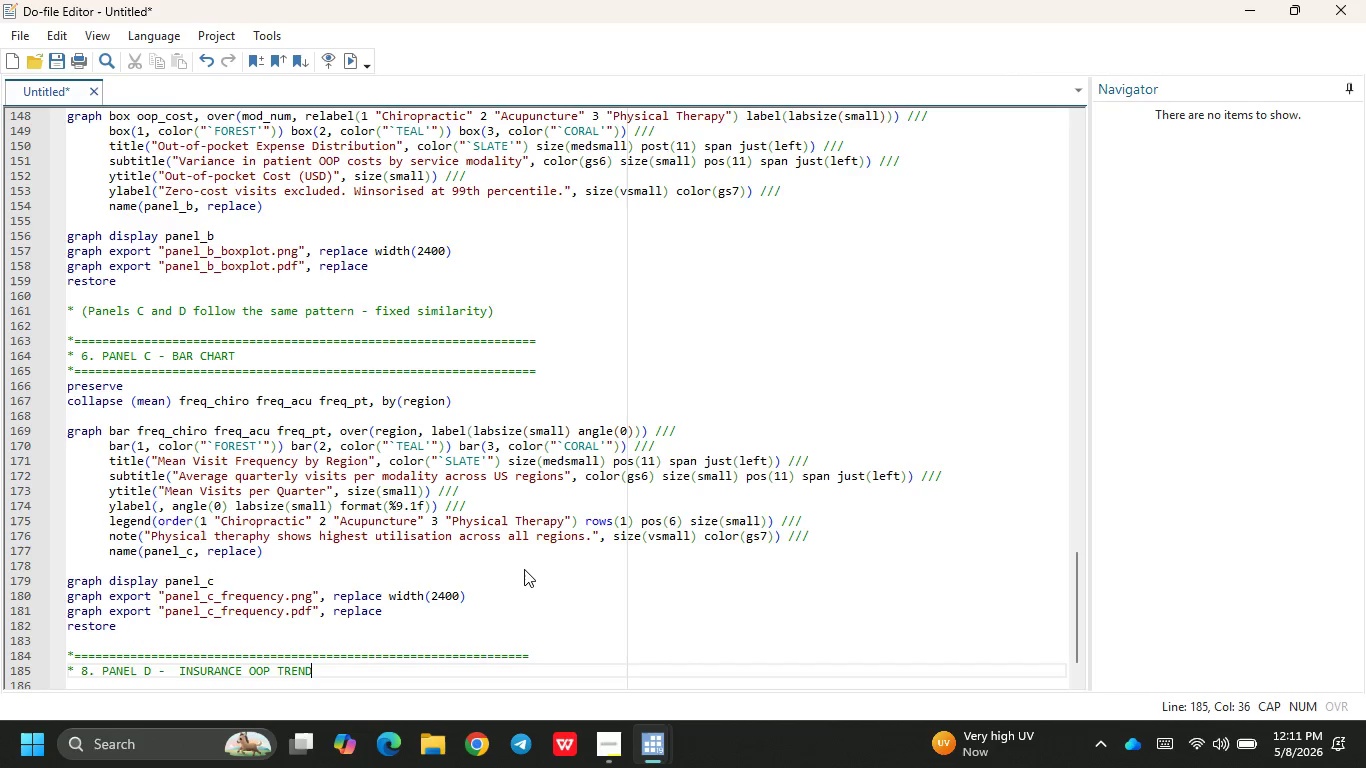 
key(Enter)
 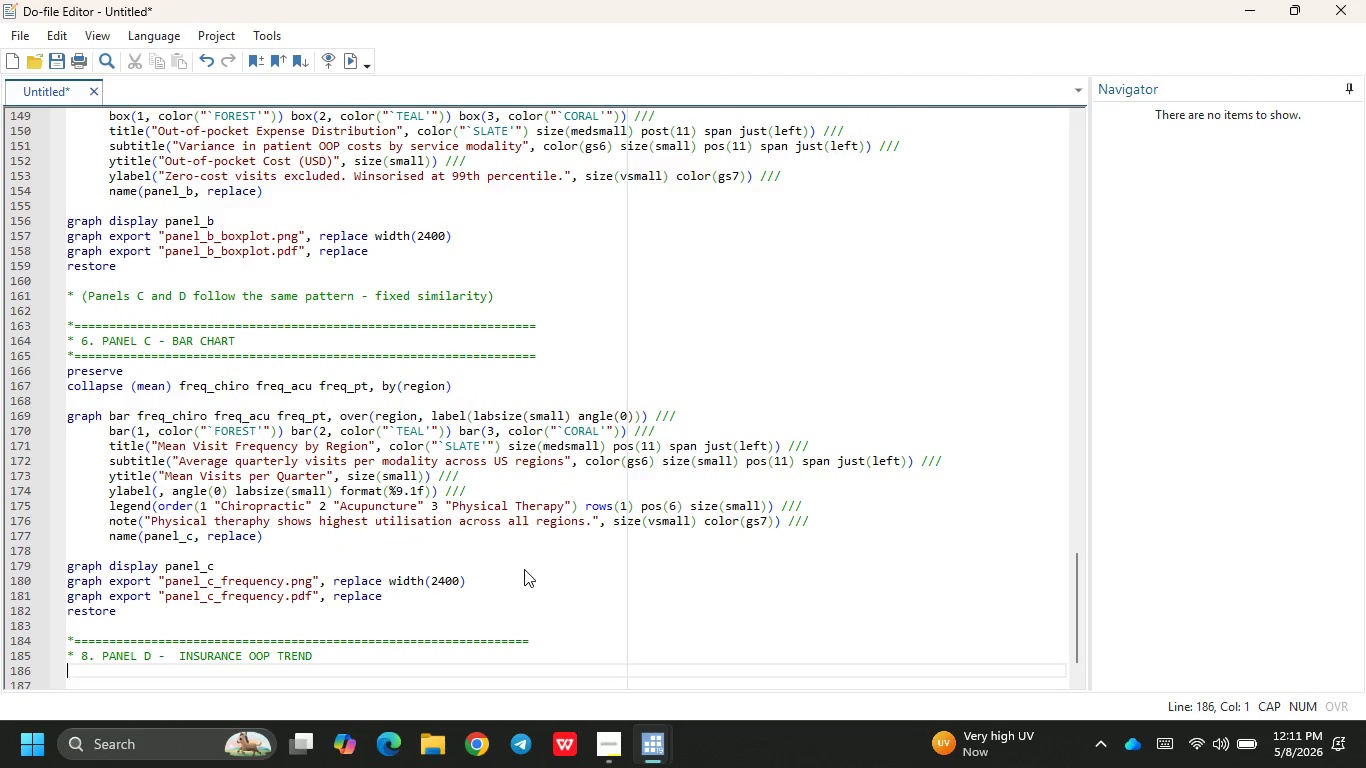 
key(Shift+8)
 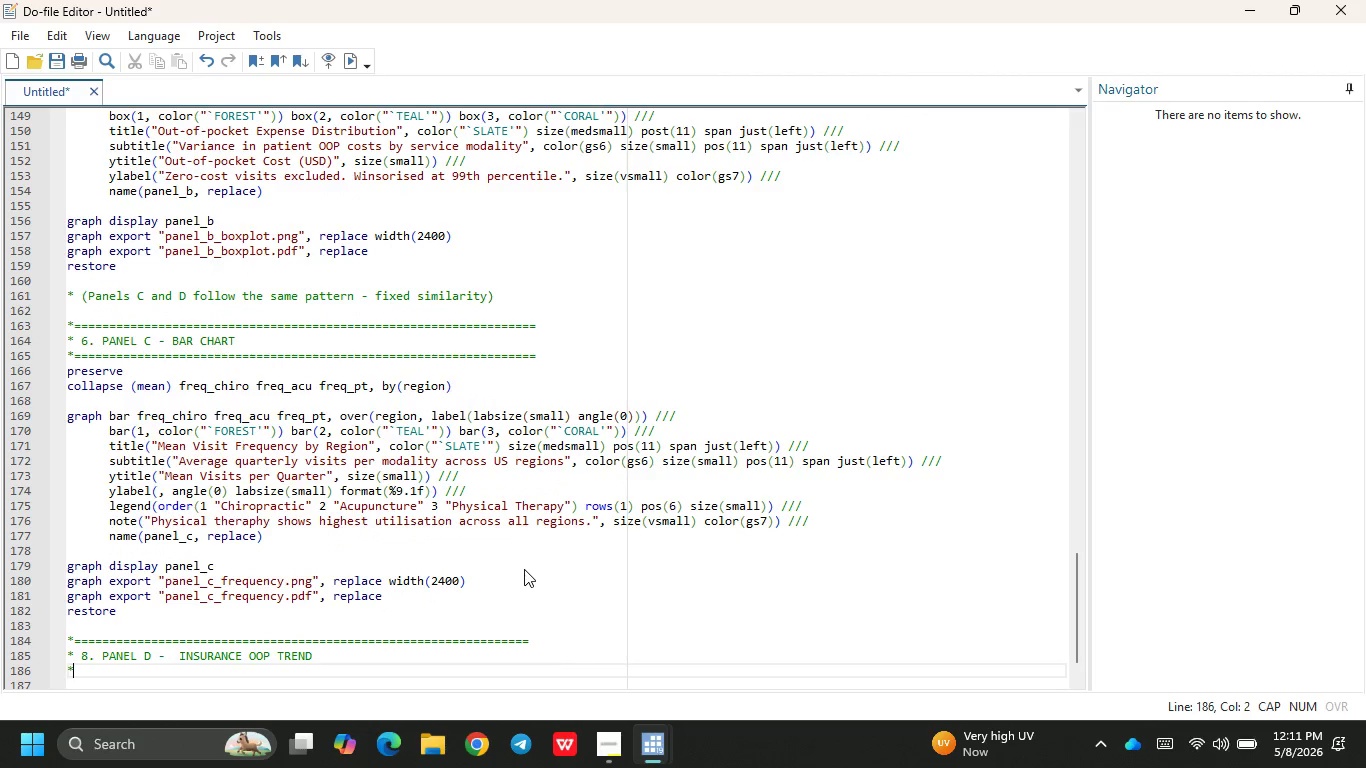 
hold_key(key=Equal, duration=1.5)
 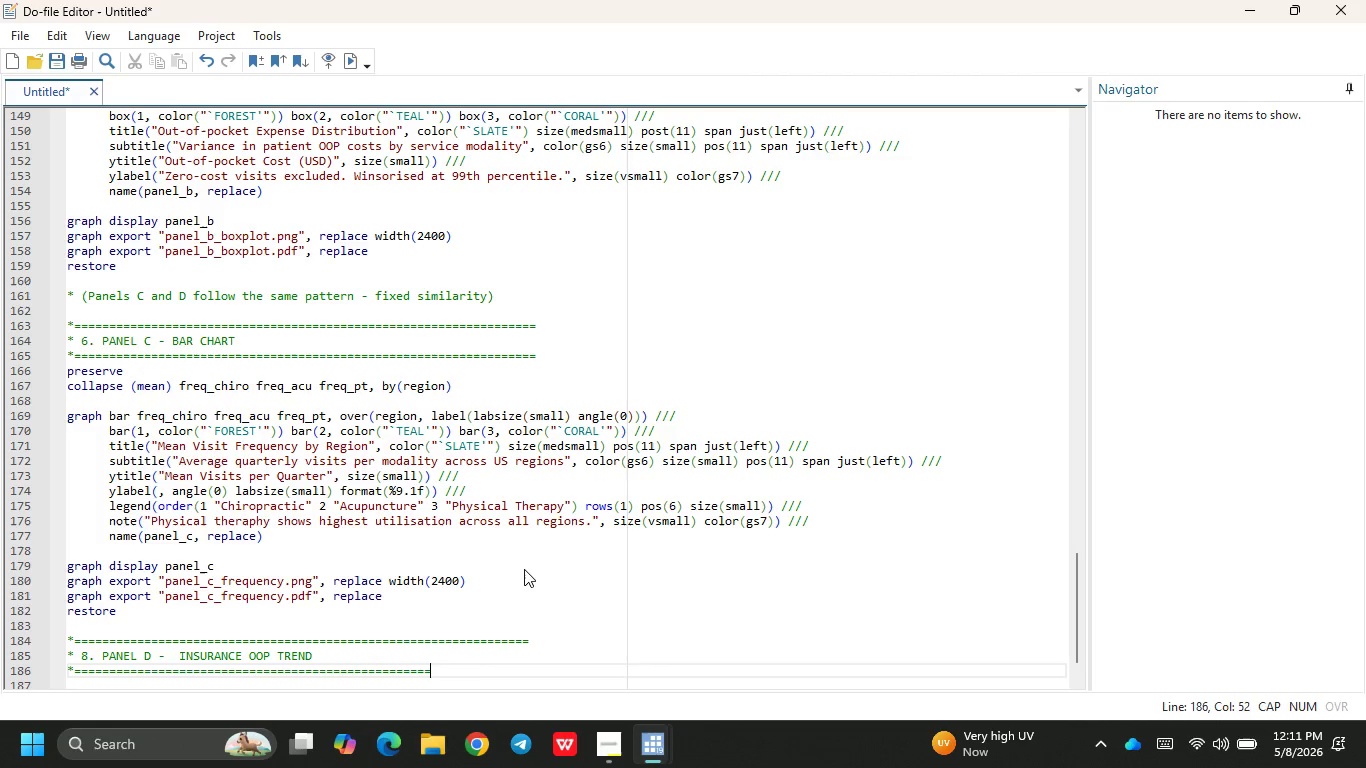 
hold_key(key=Equal, duration=0.86)
 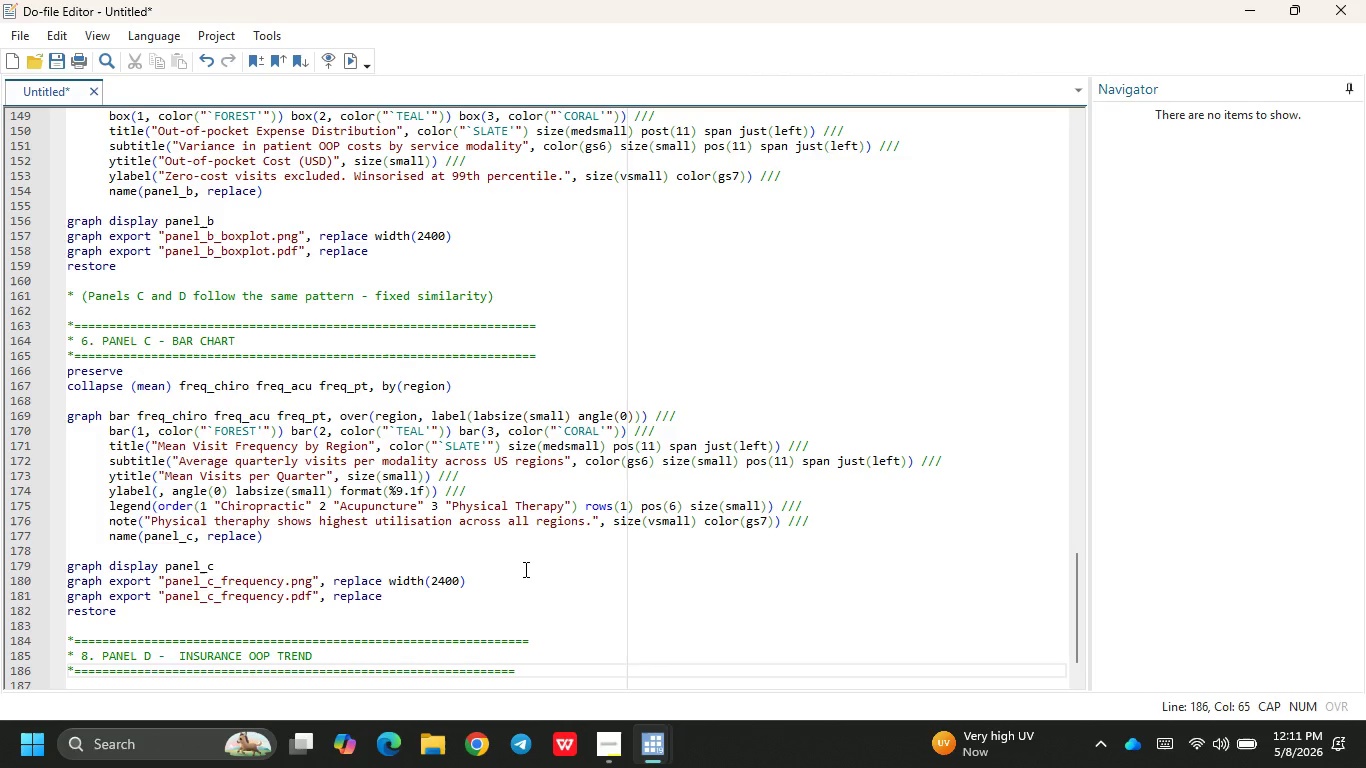 
wait(15.06)
 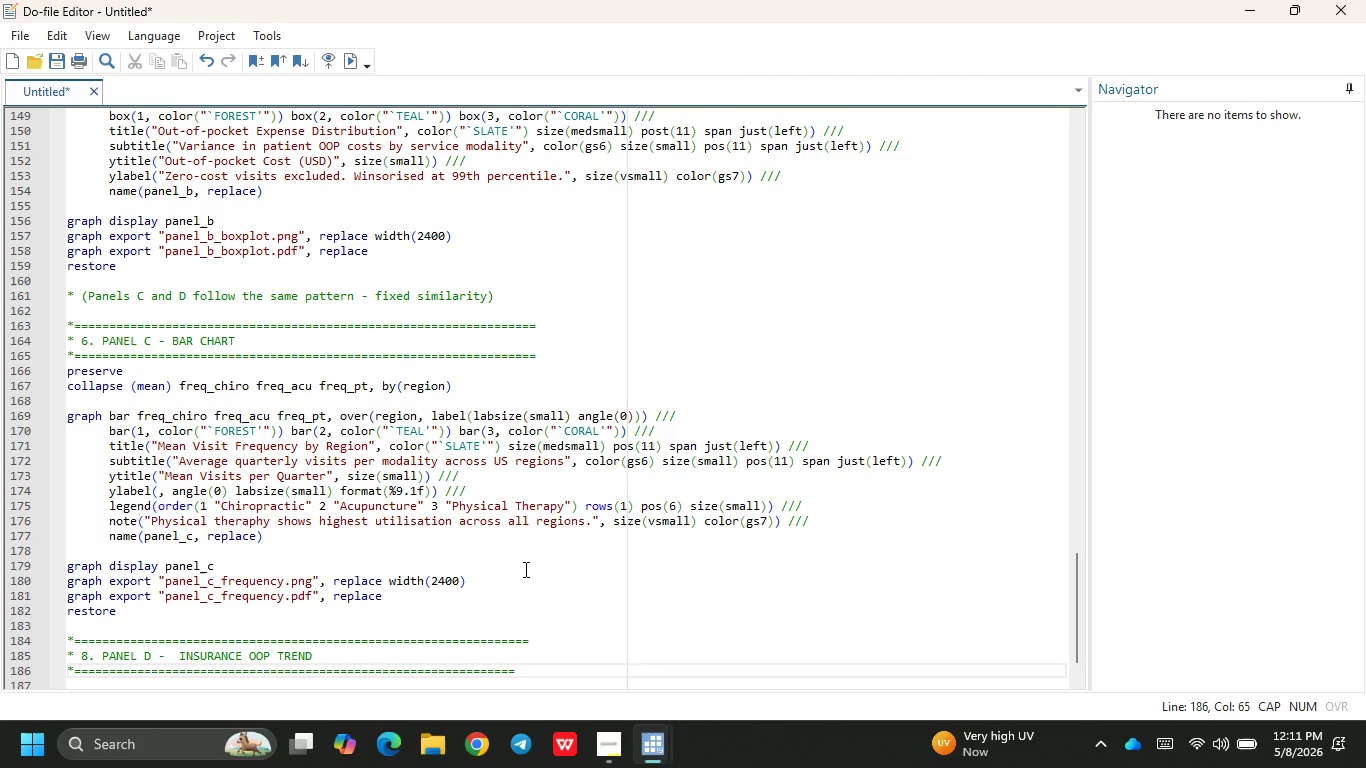 
key(Equal)
 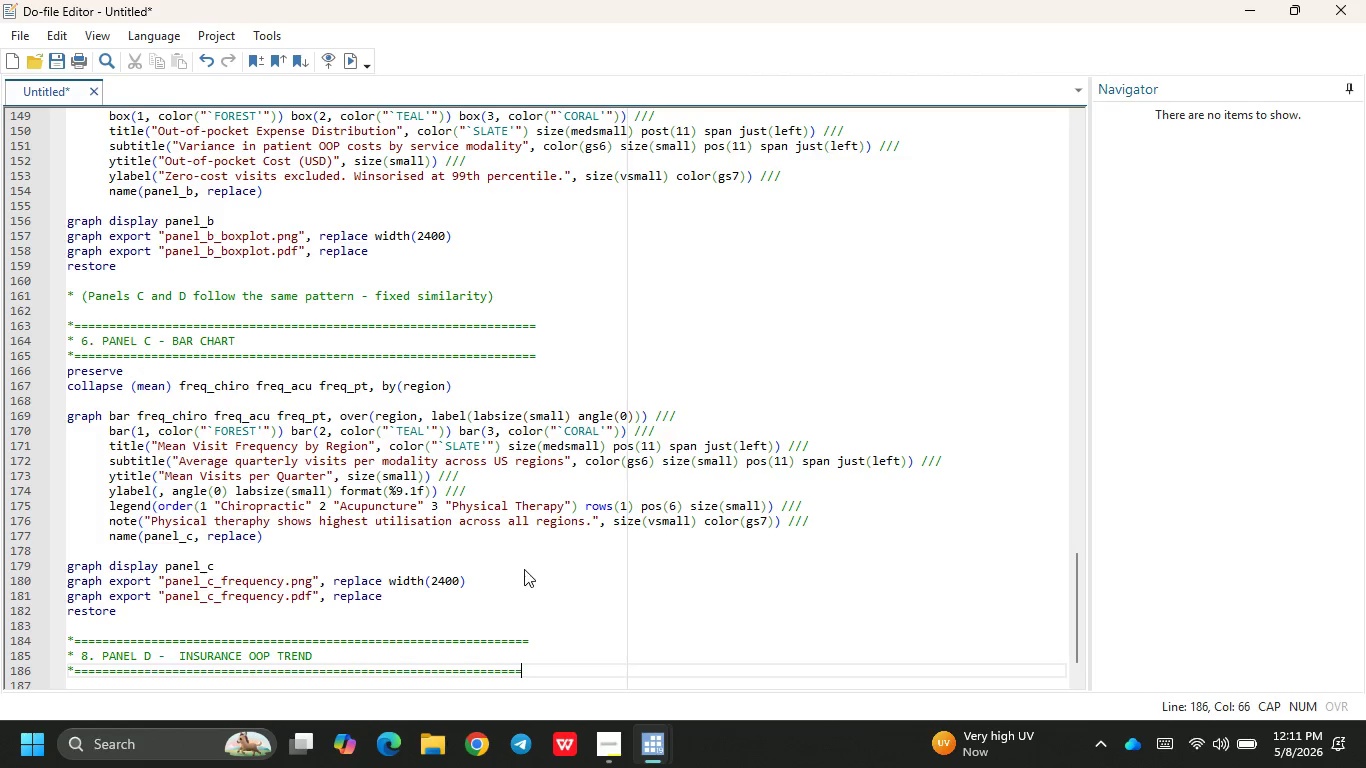 
key(Equal)
 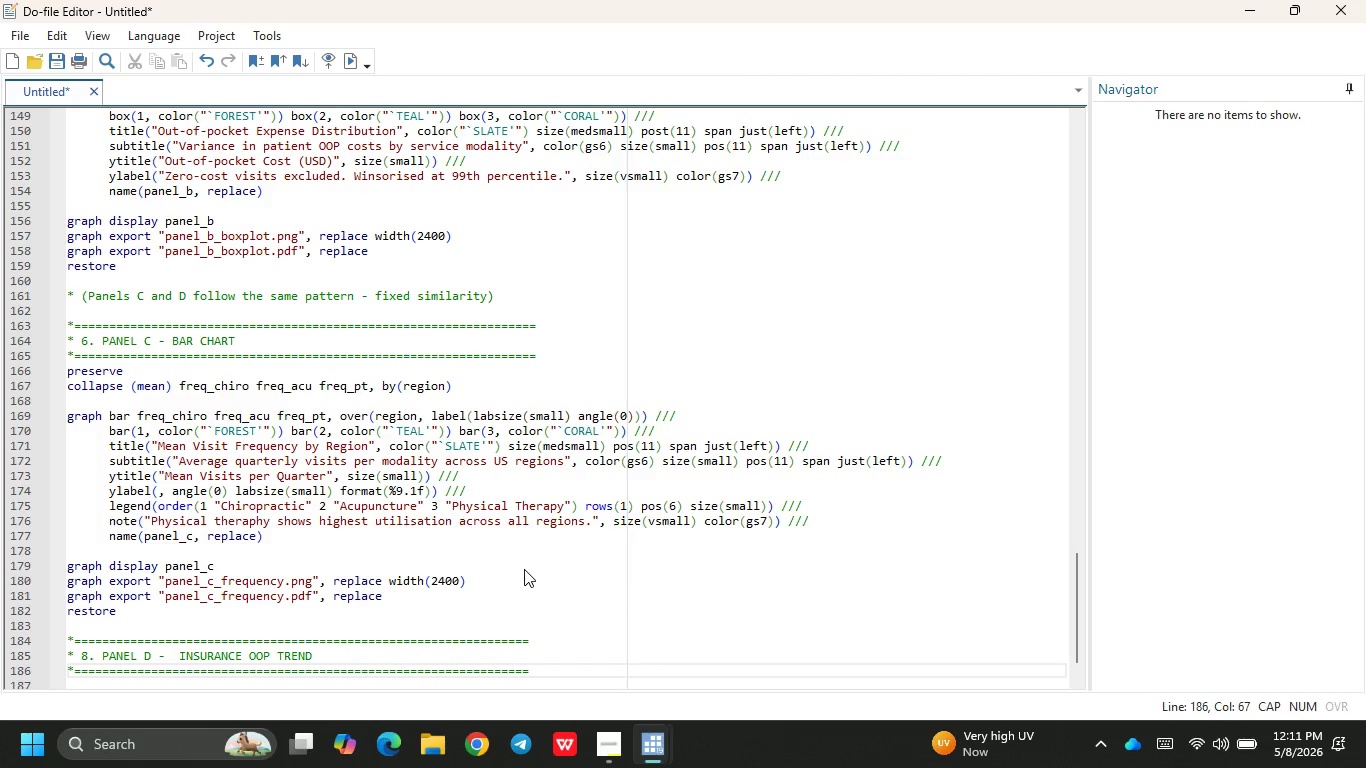 
key(Enter)
 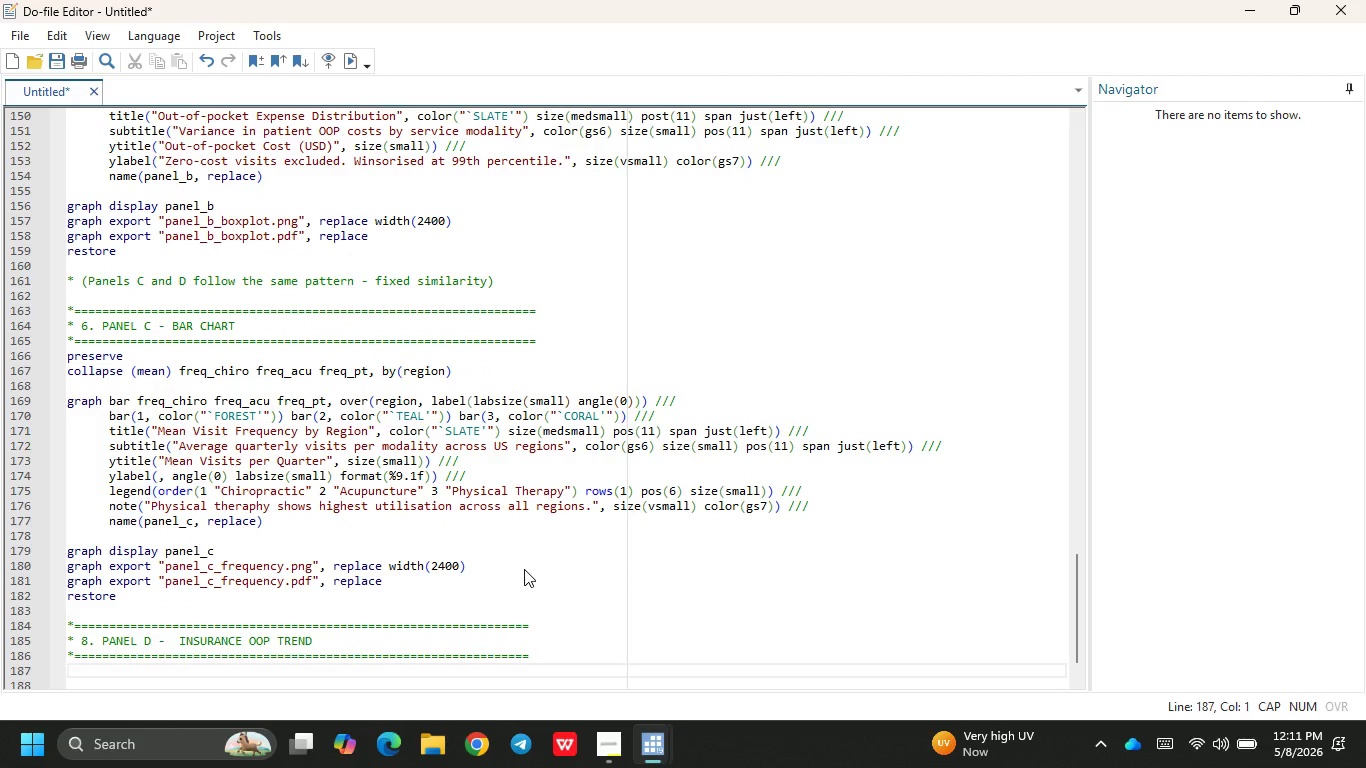 
type(preser)
 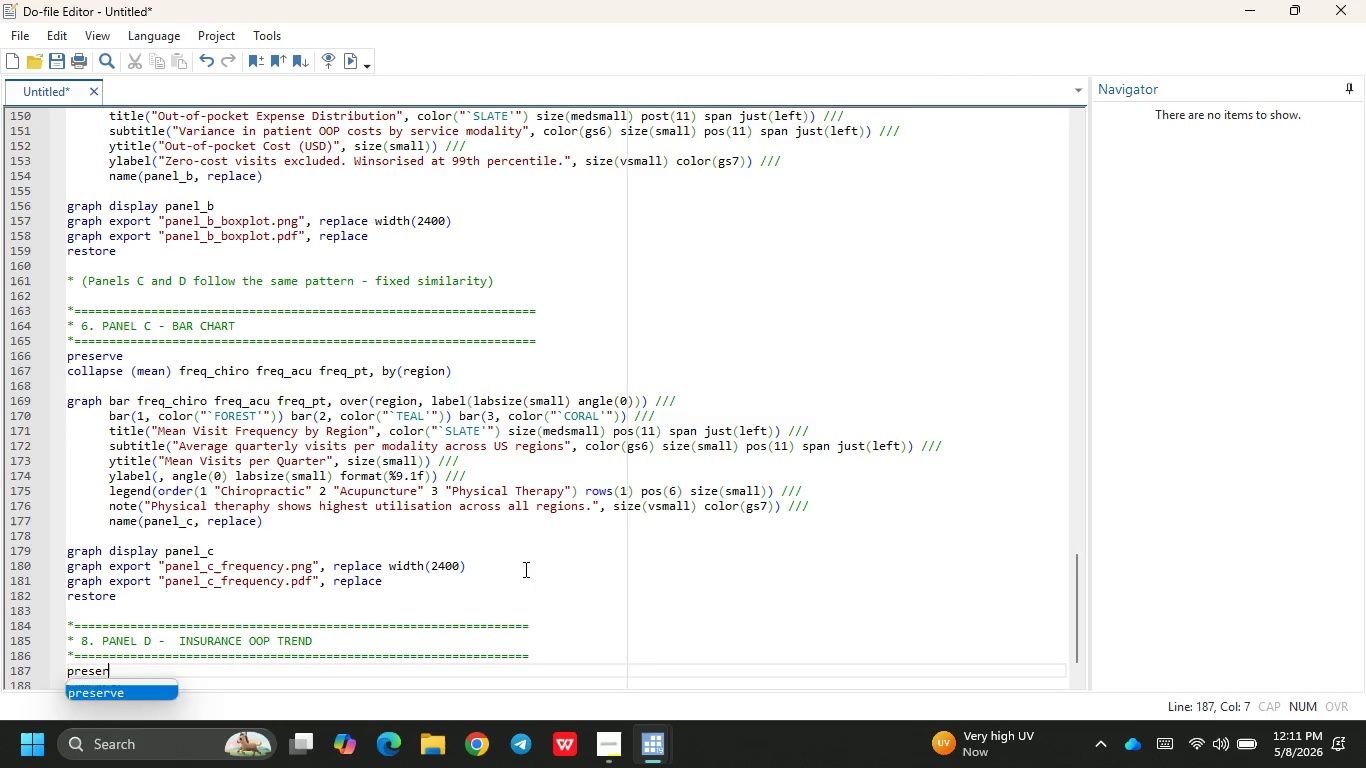 
key(Enter)
 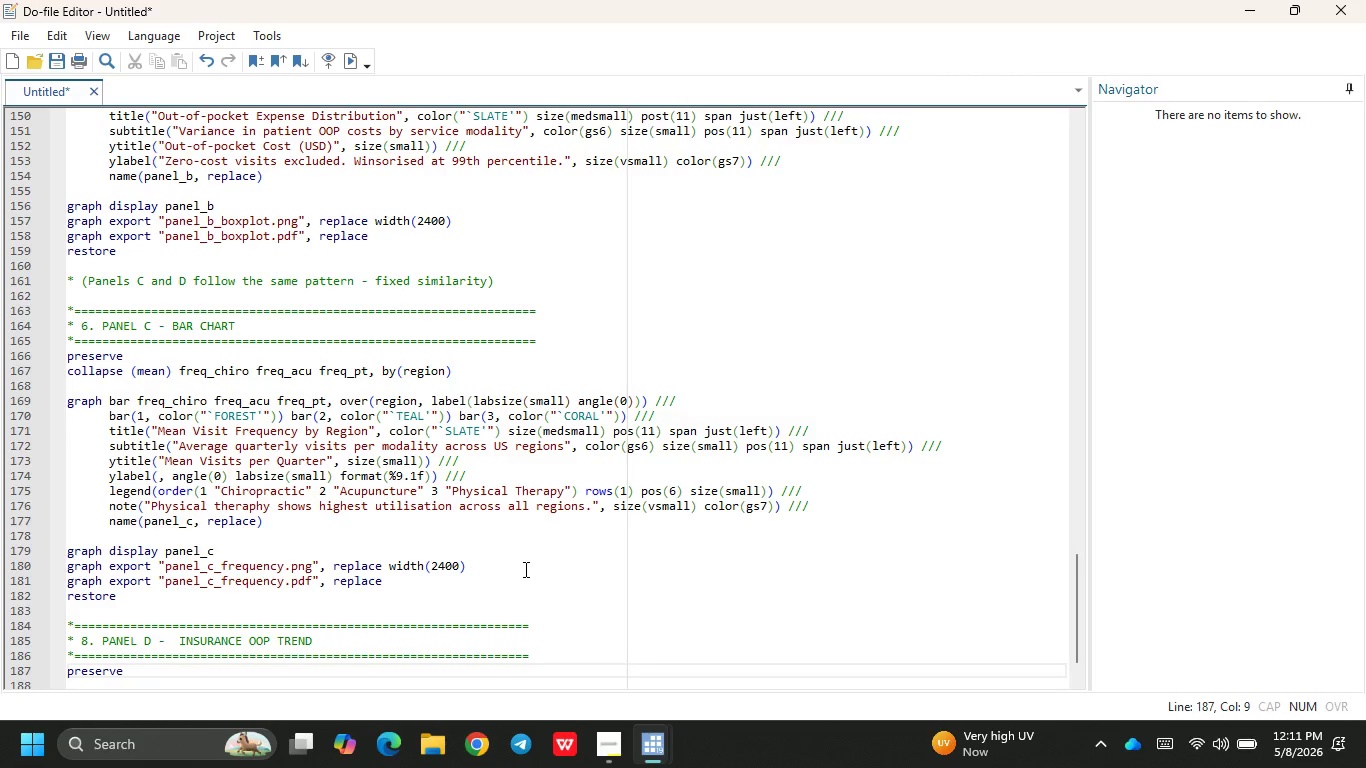 
hold_key(key=Space, duration=9.98)
 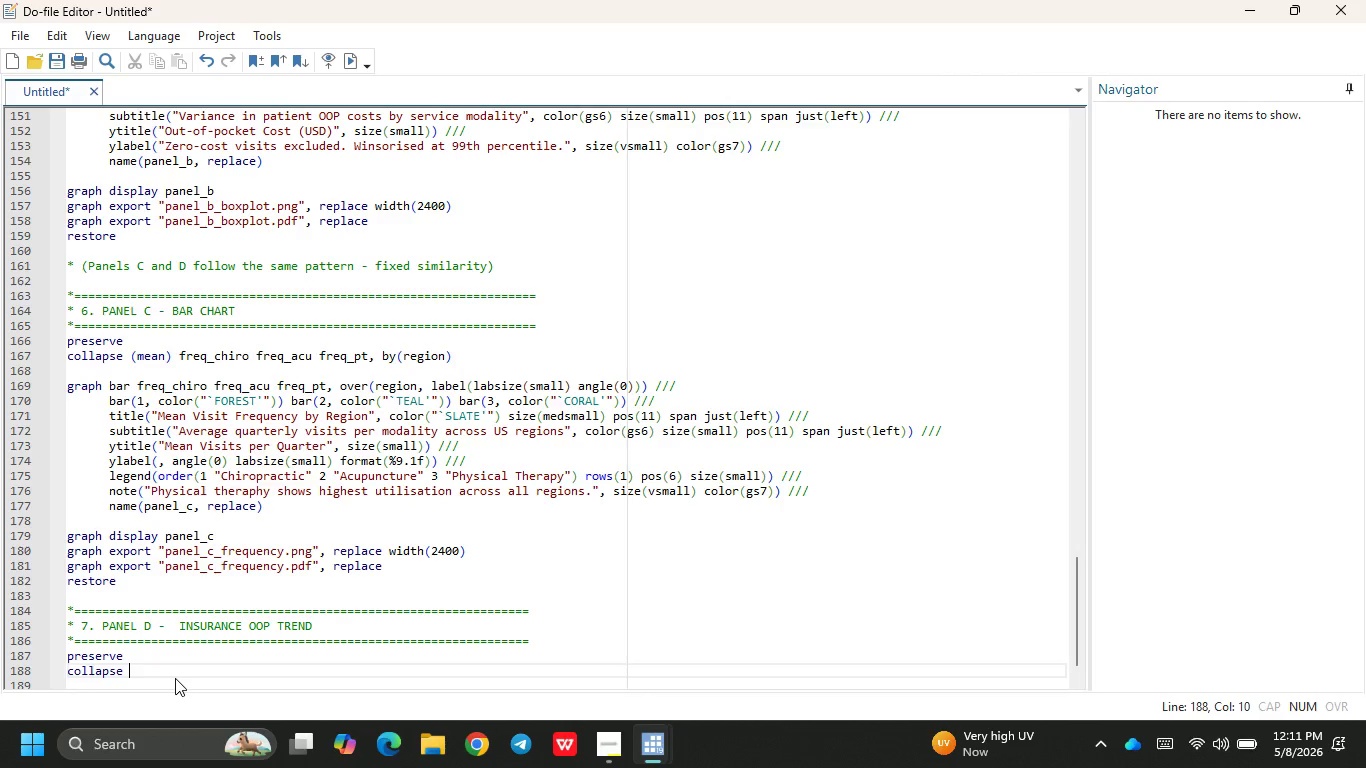 
left_click([86, 643])
 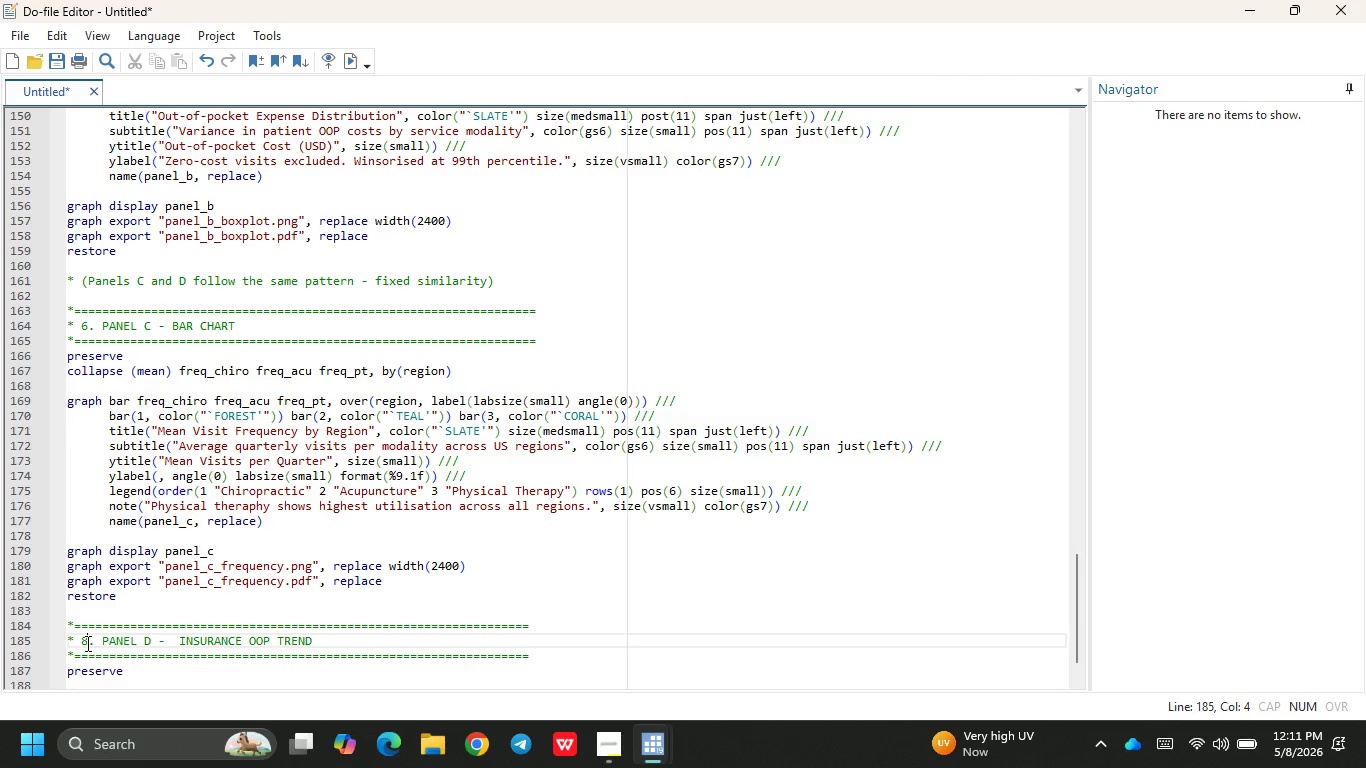 
key(Backspace)
 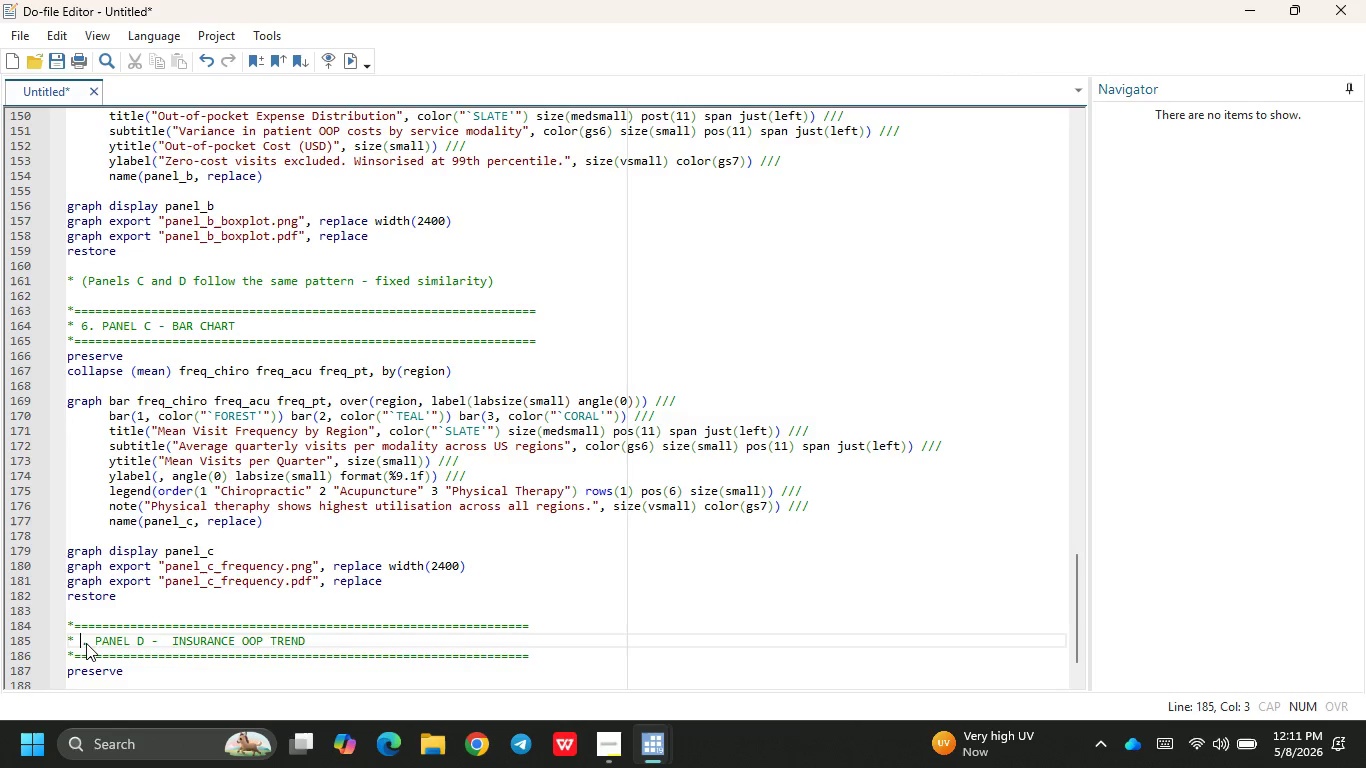 
key(7)
 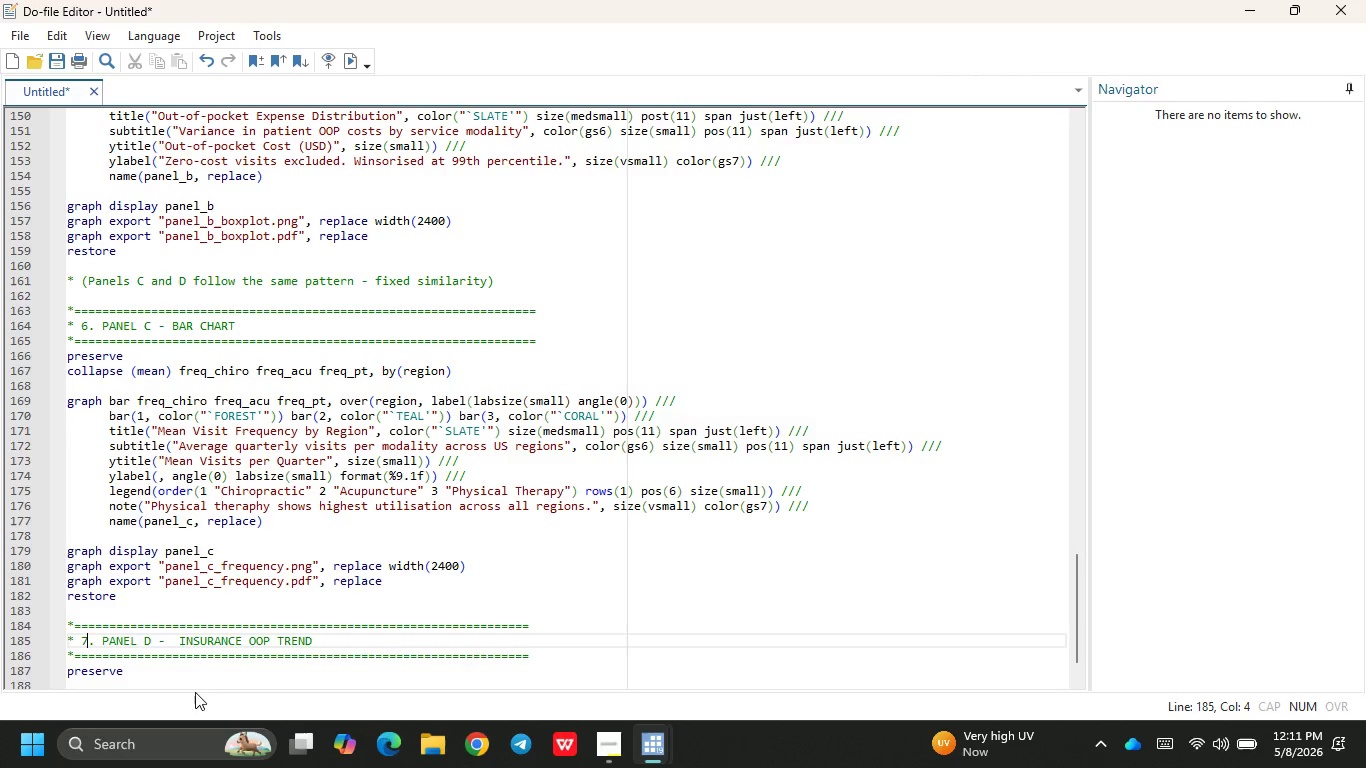 
left_click([175, 678])
 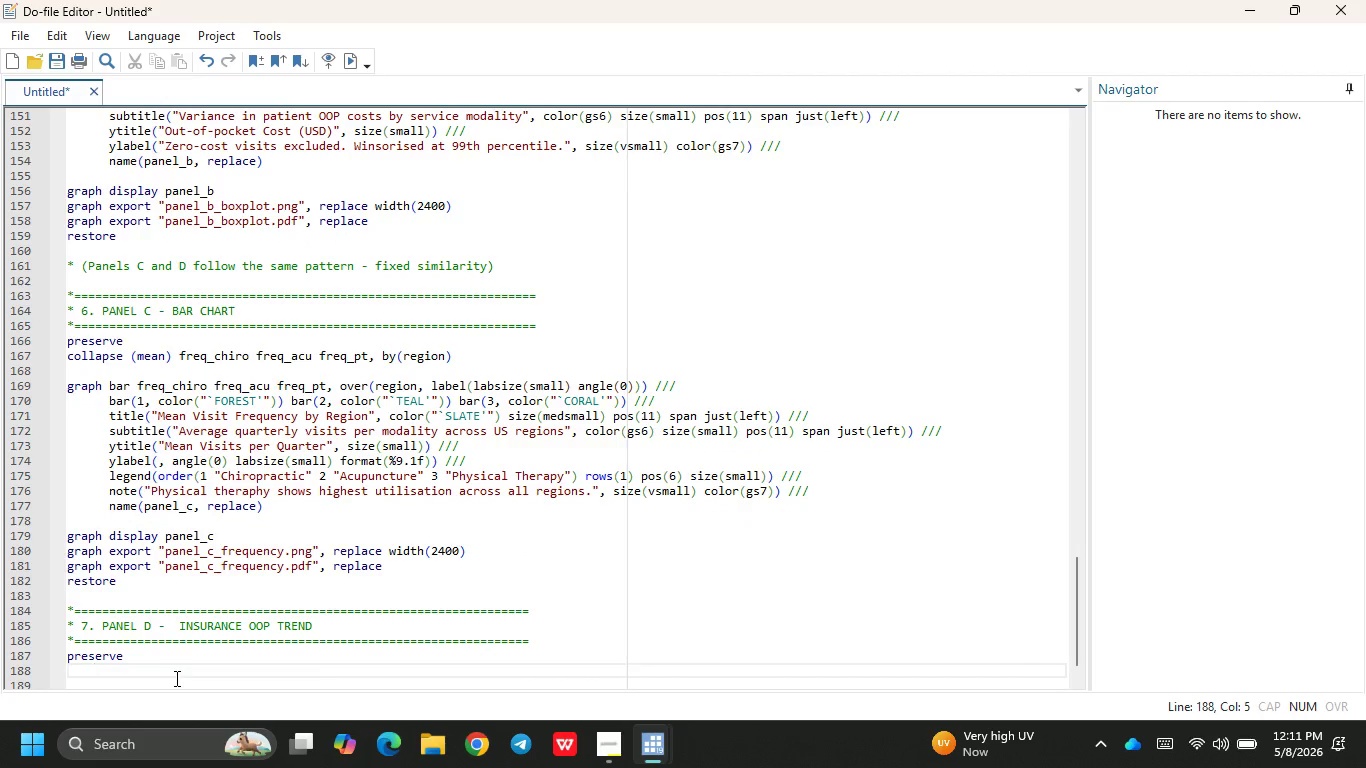 
key(Backspace)
type(colla)
 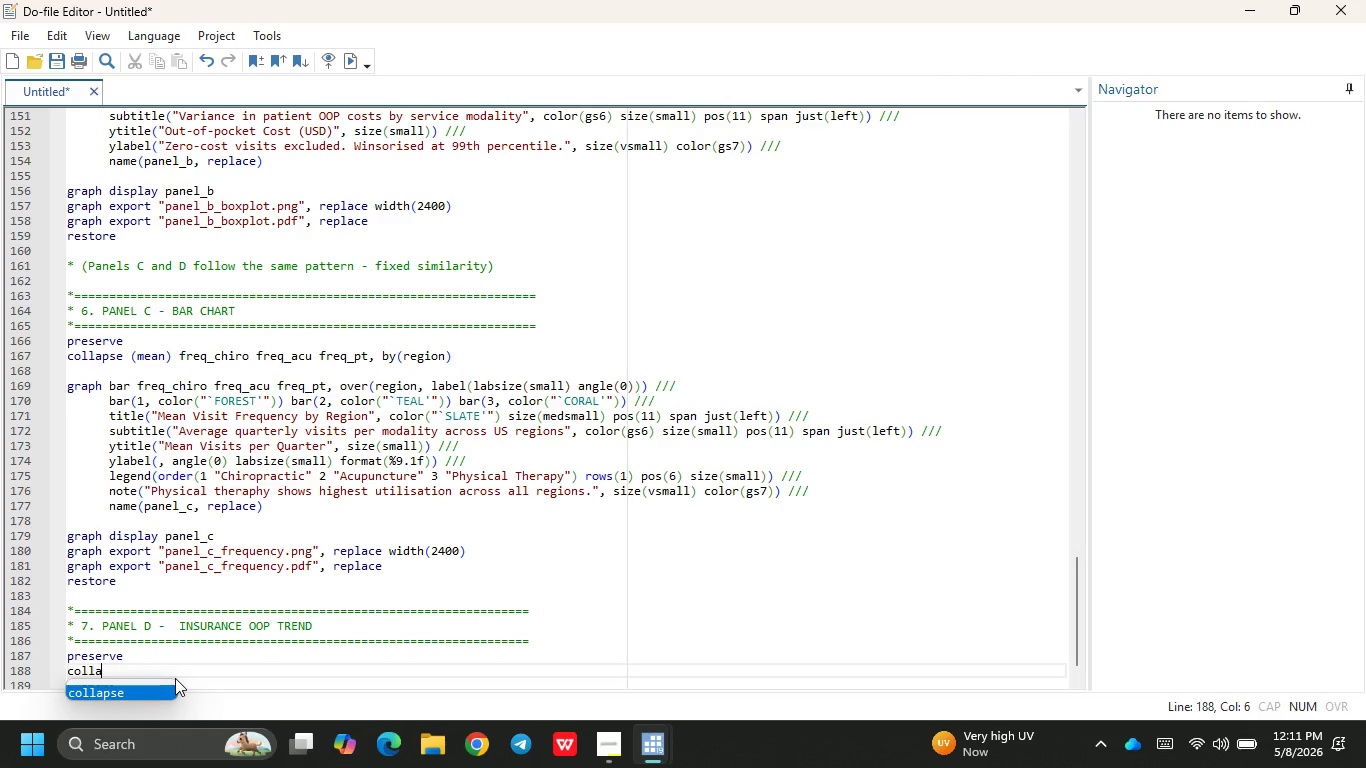 
key(Enter)
 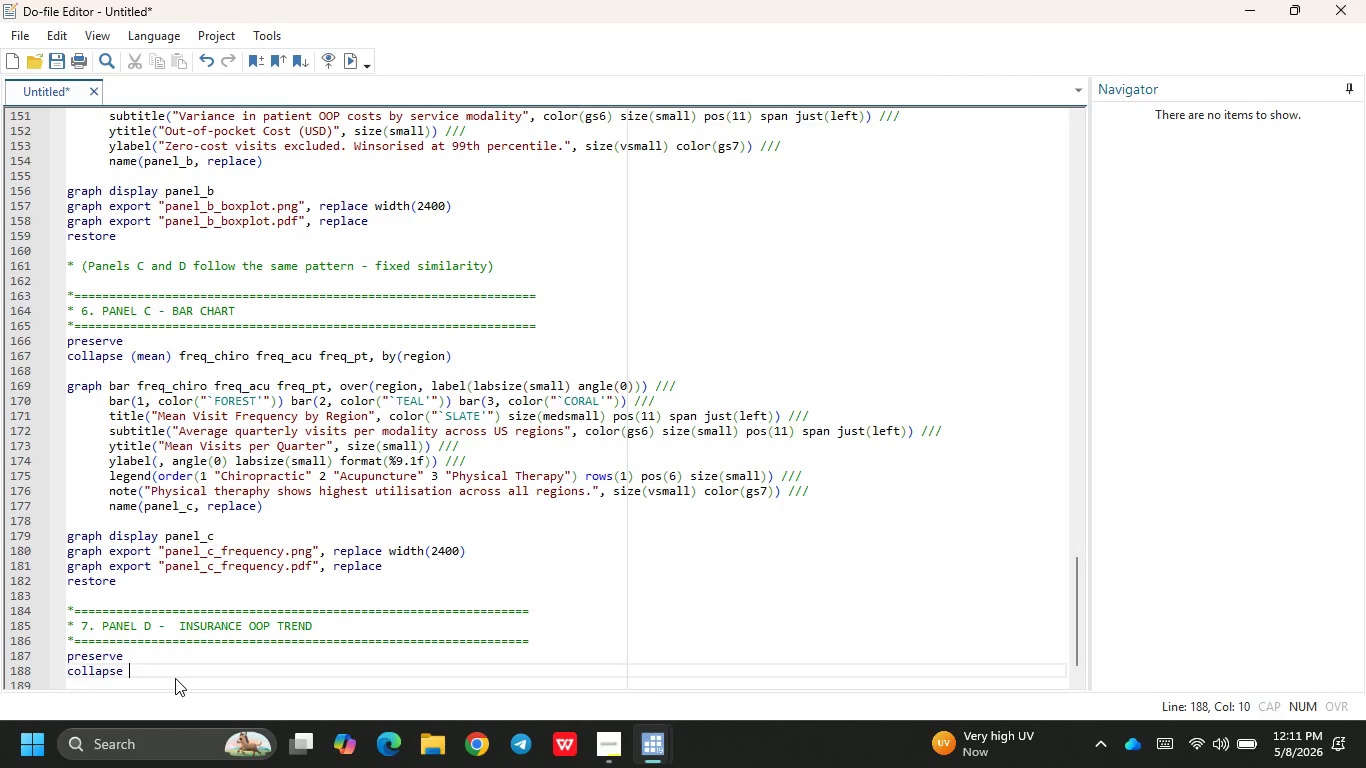 
type((mean)
 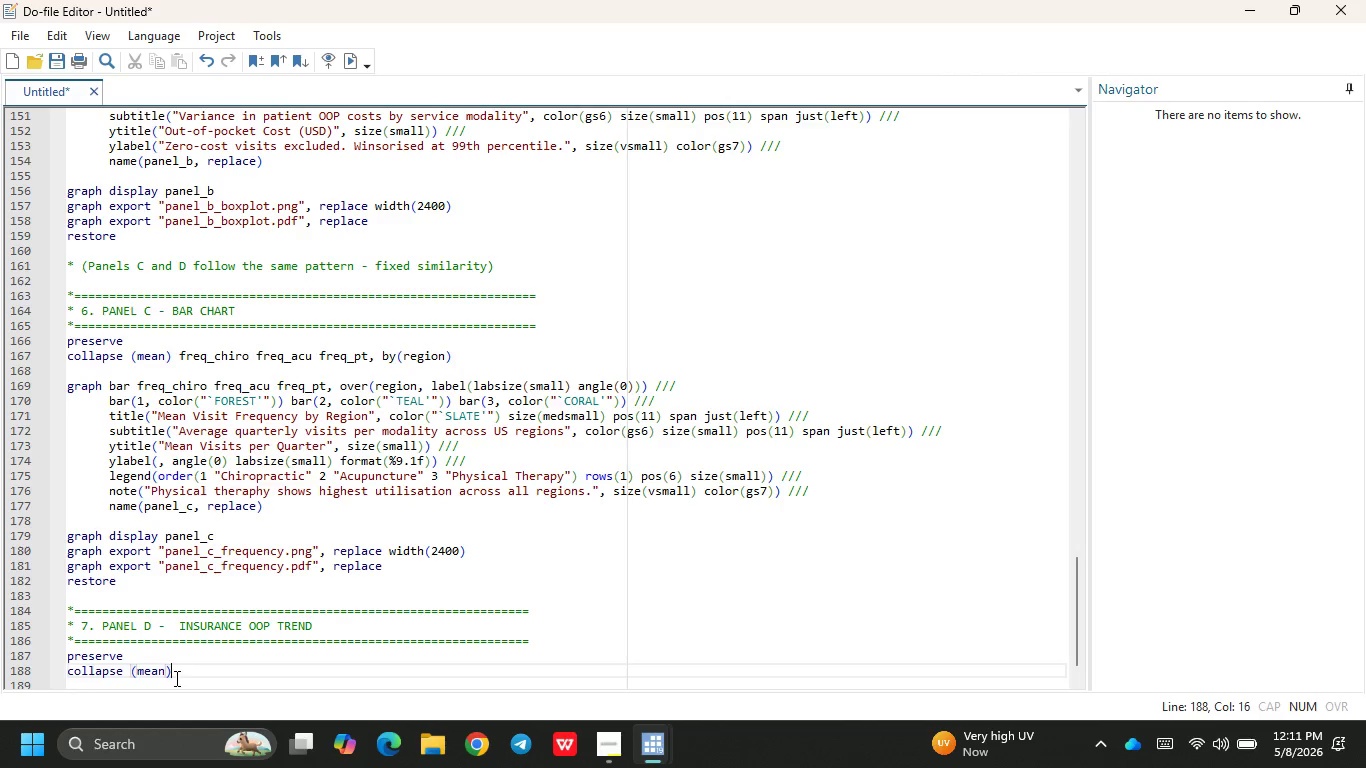 
key(ArrowRight)
 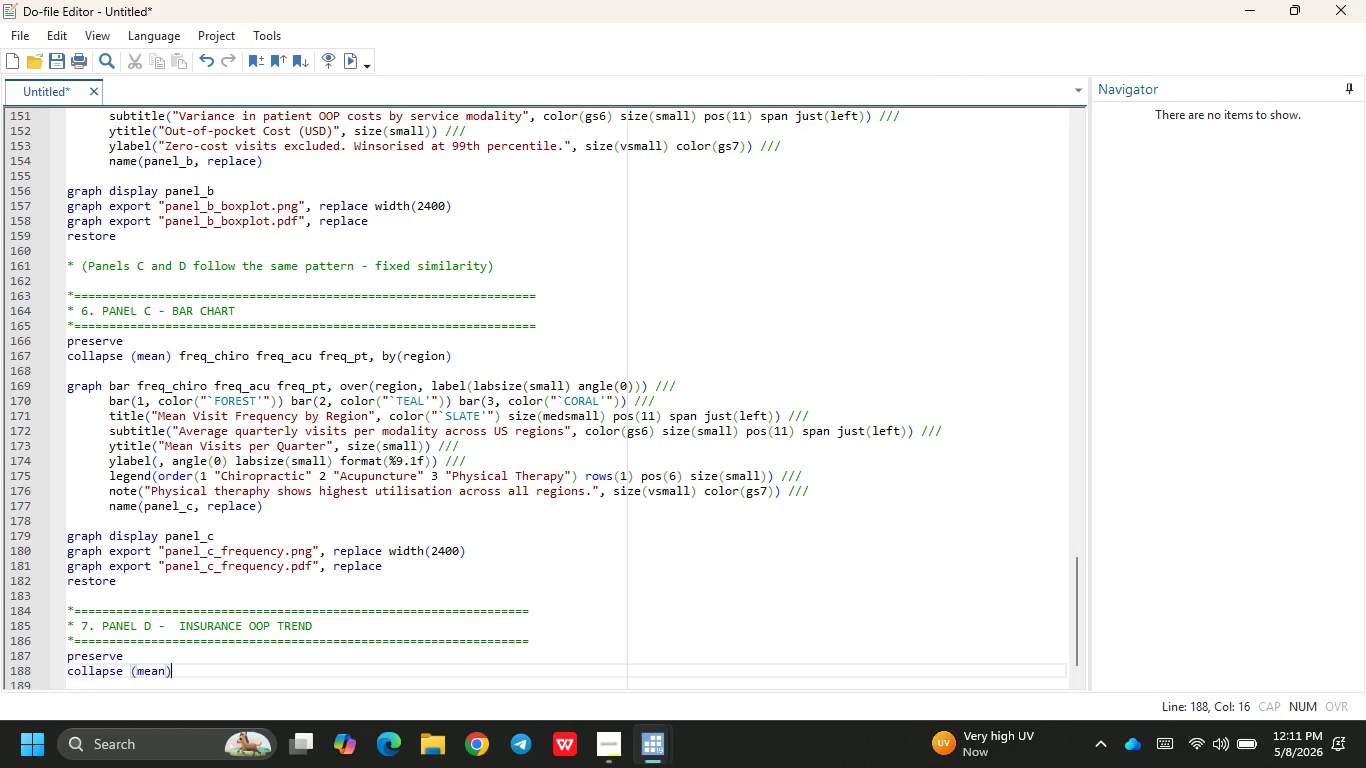 
type( op)
key(Backspace)
type(op_ch)
 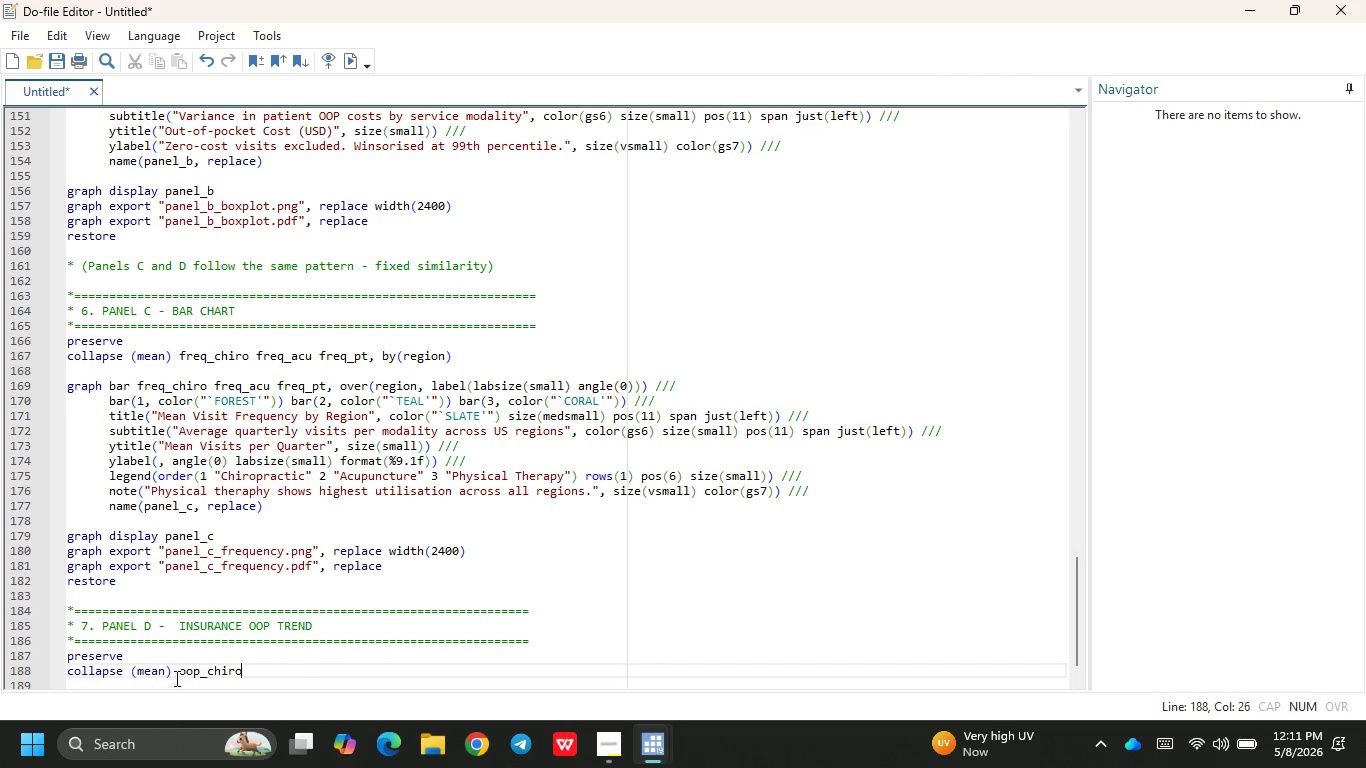 
key(Enter)
 